 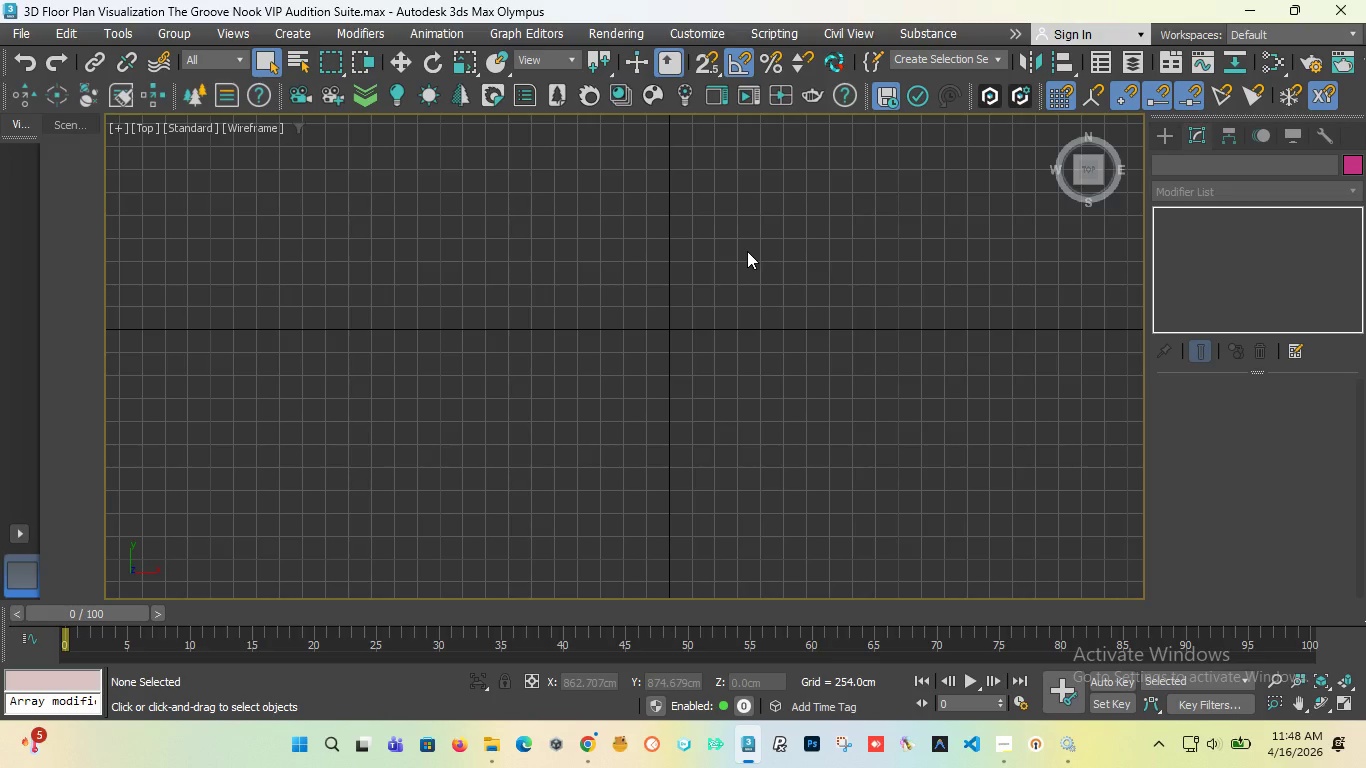 
left_click([1163, 132])
 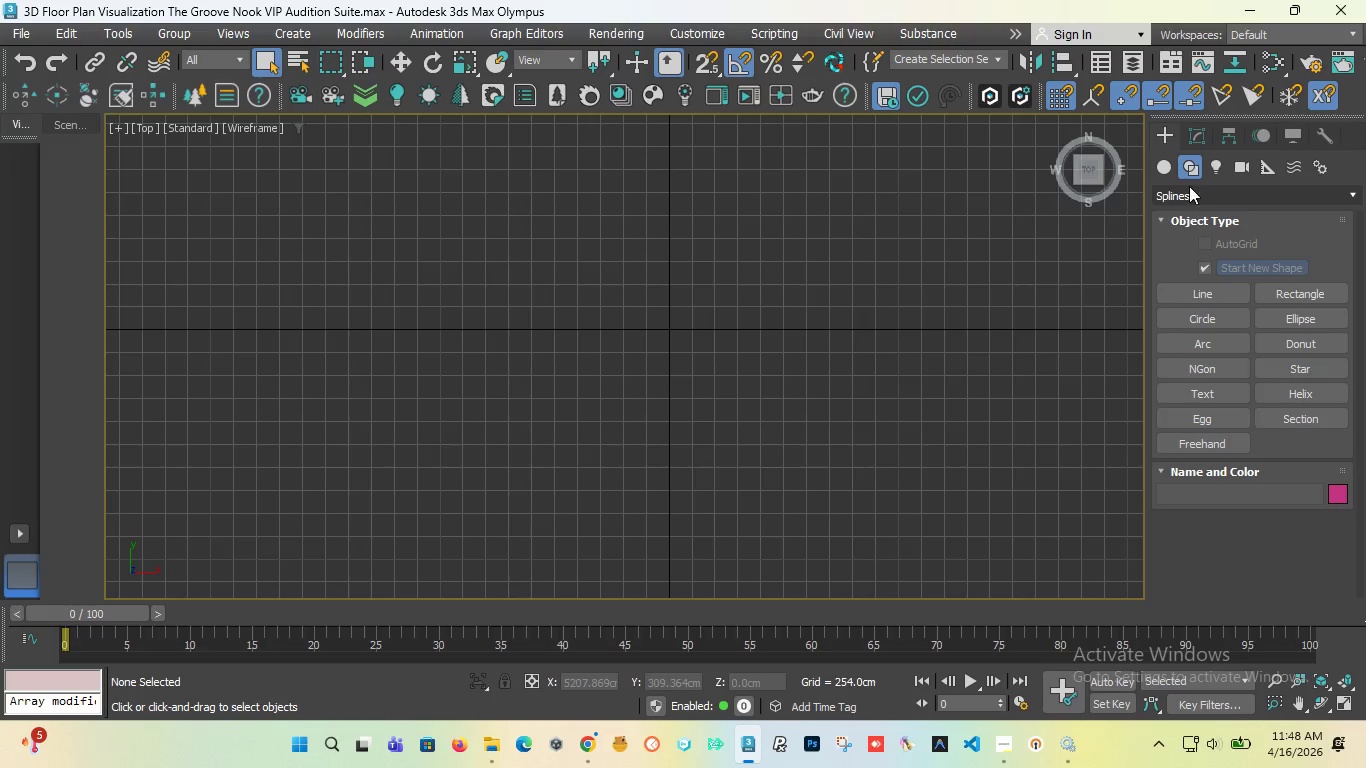 
left_click([1161, 167])
 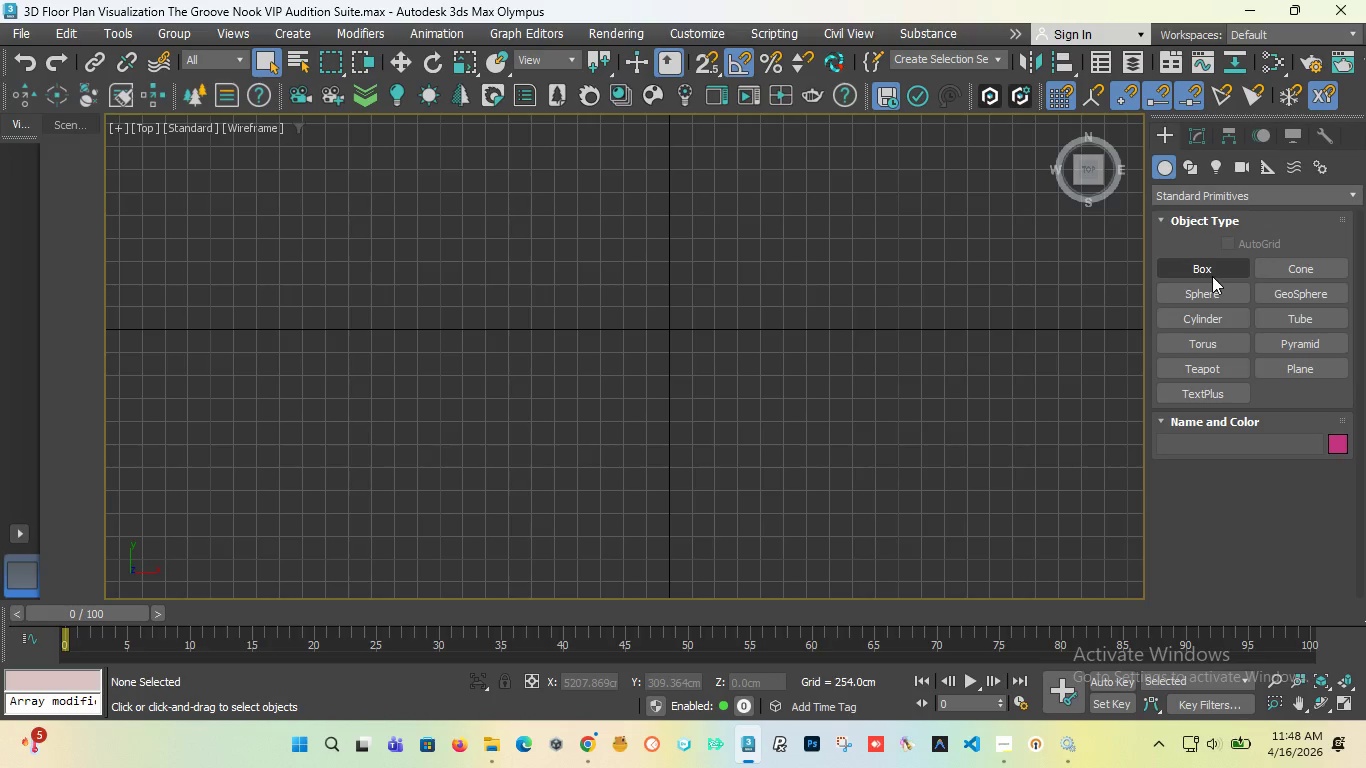 
left_click([1212, 276])
 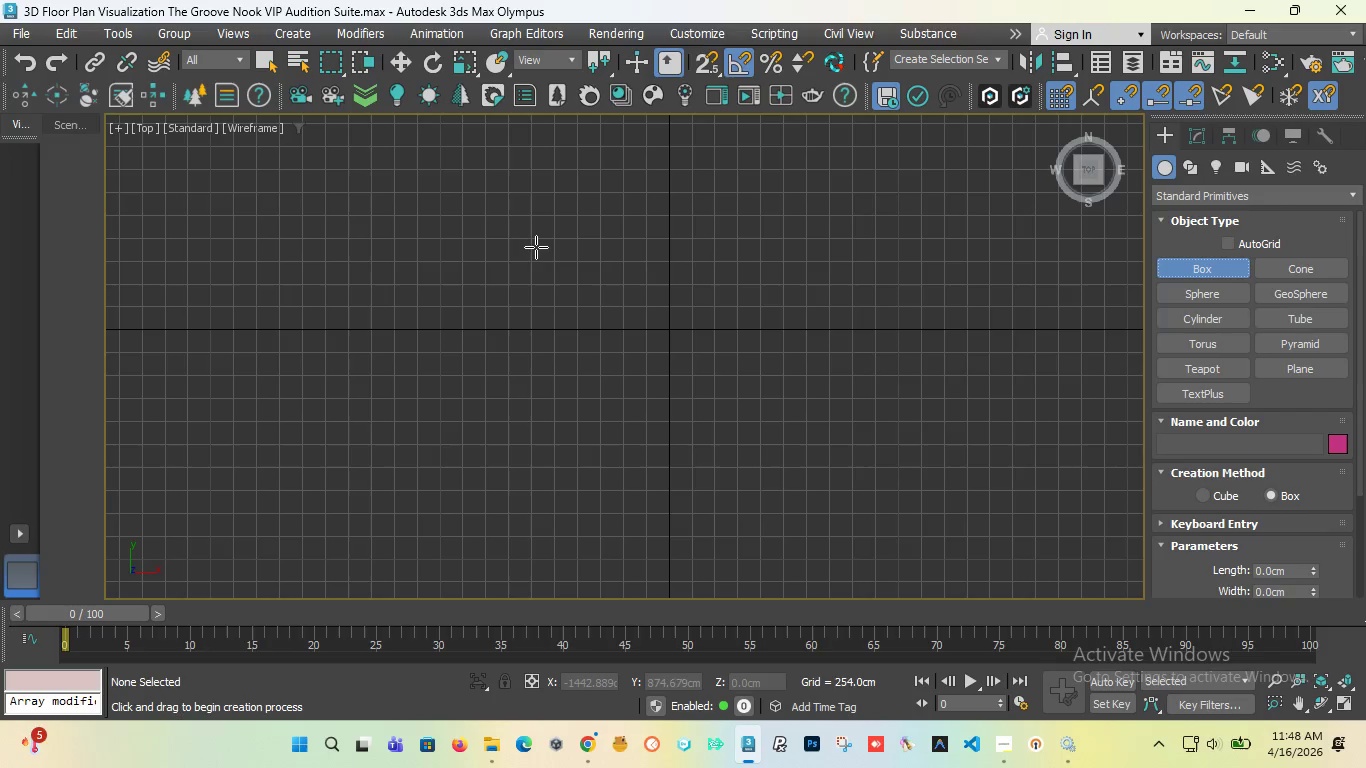 
left_click_drag(start_coordinate=[535, 247], to_coordinate=[794, 433])
 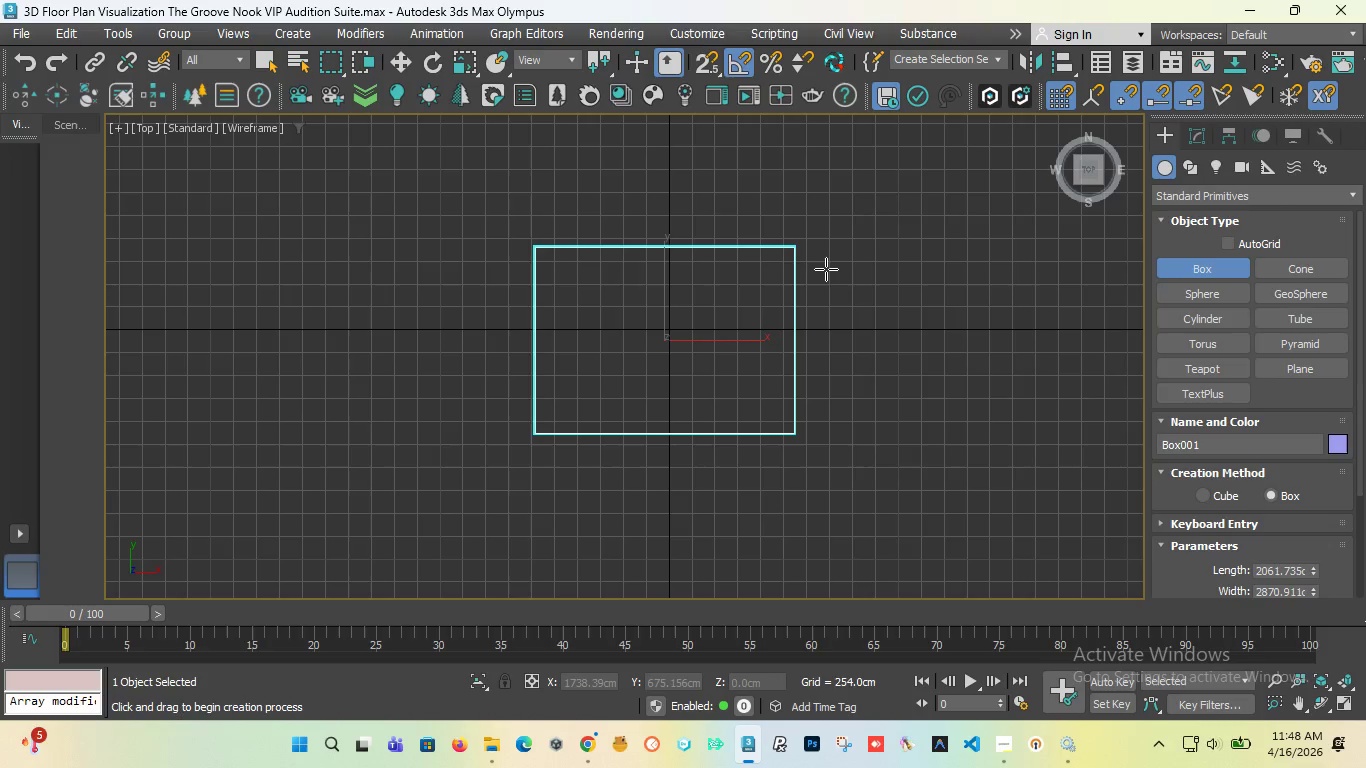 
left_click([826, 269])
 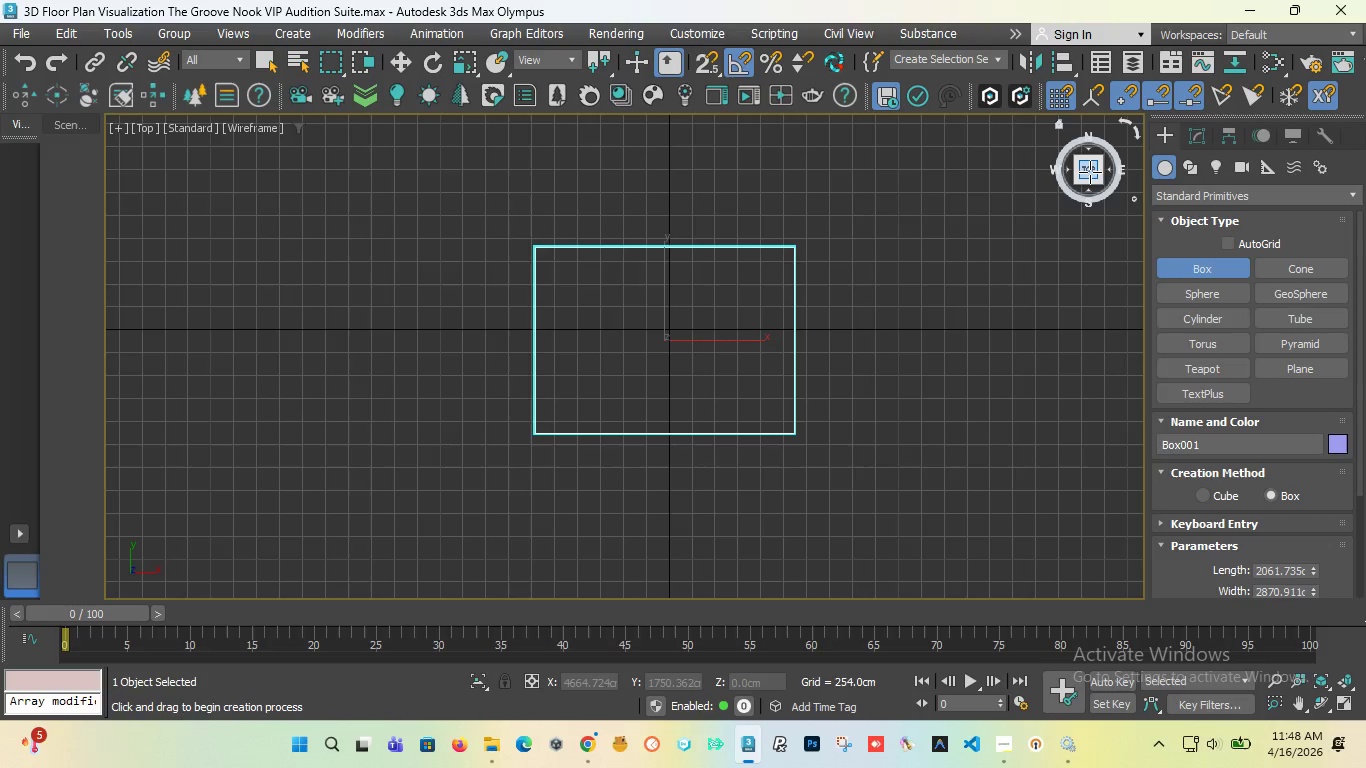 
left_click_drag(start_coordinate=[1090, 172], to_coordinate=[1119, 133])
 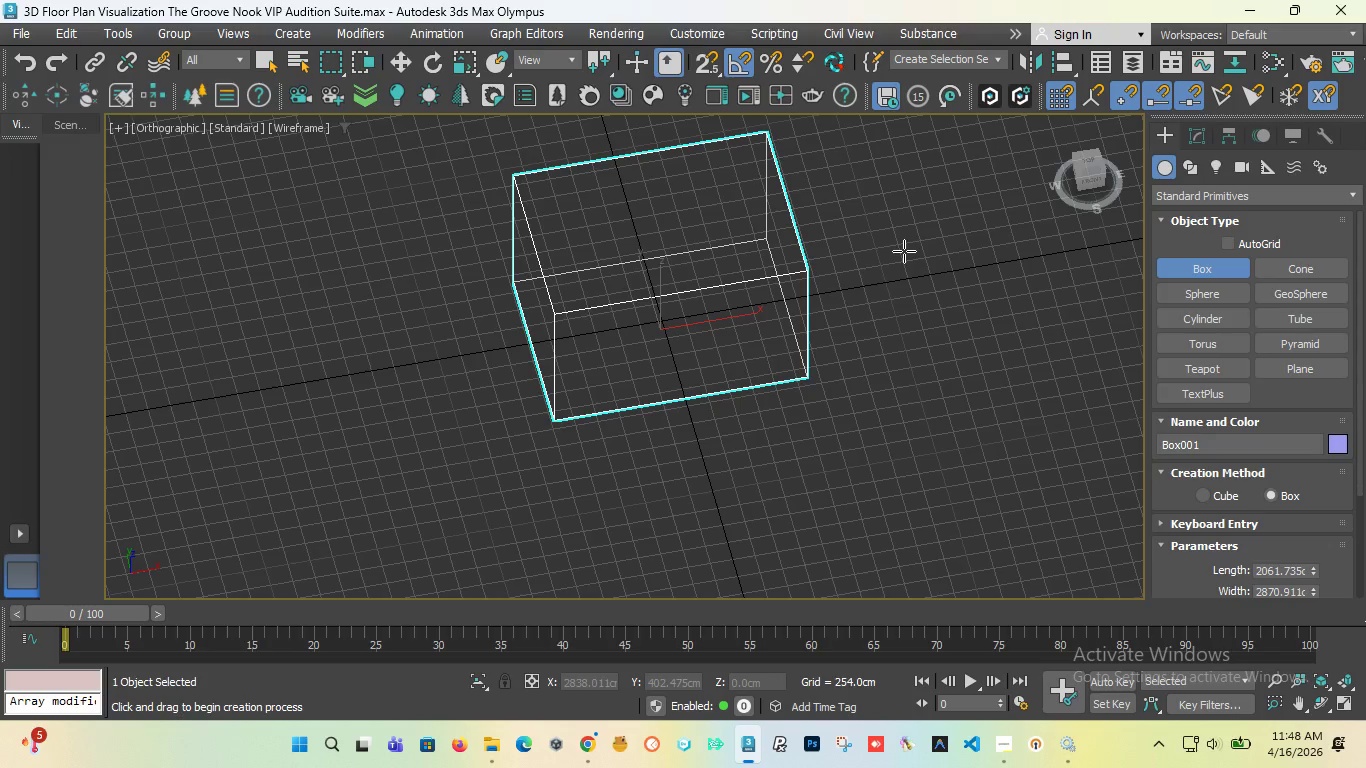 
wait(19.2)
 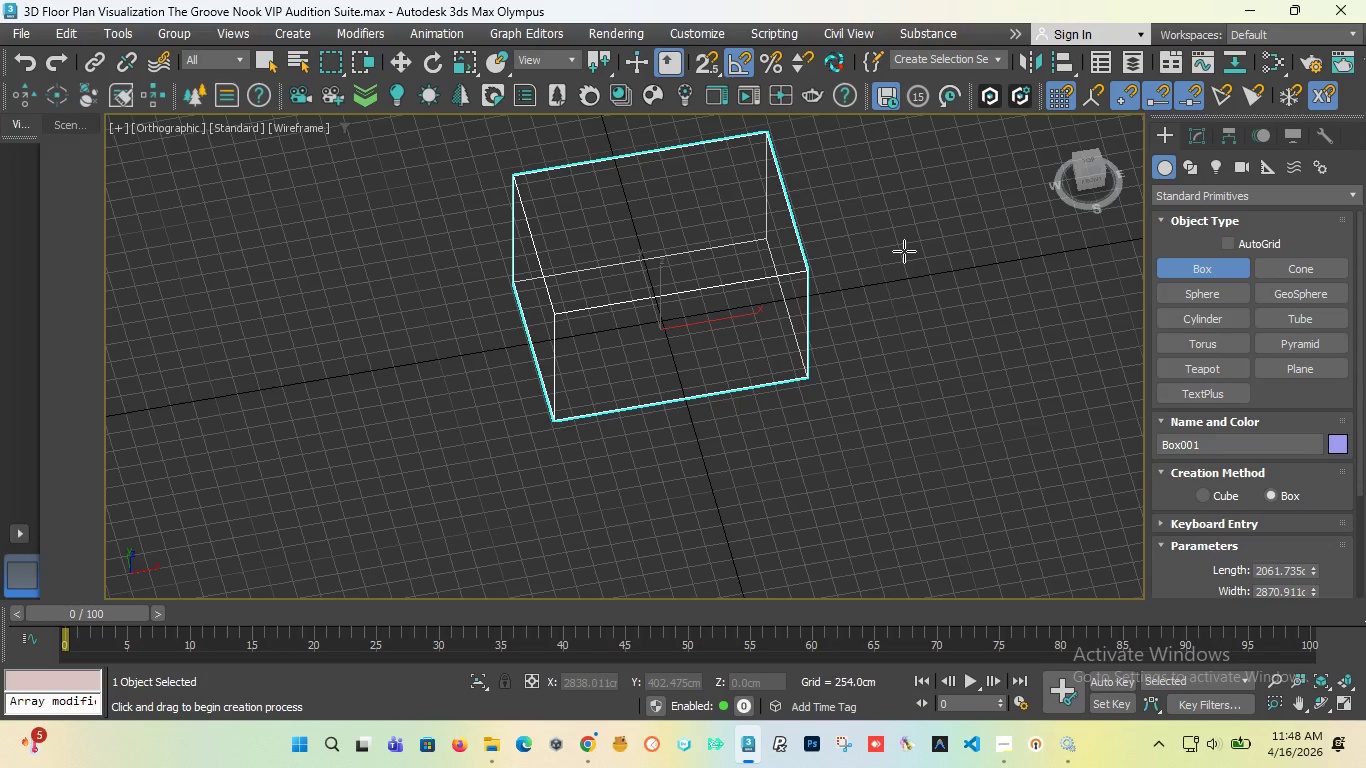 
left_click_drag(start_coordinate=[1091, 178], to_coordinate=[1101, 175])
 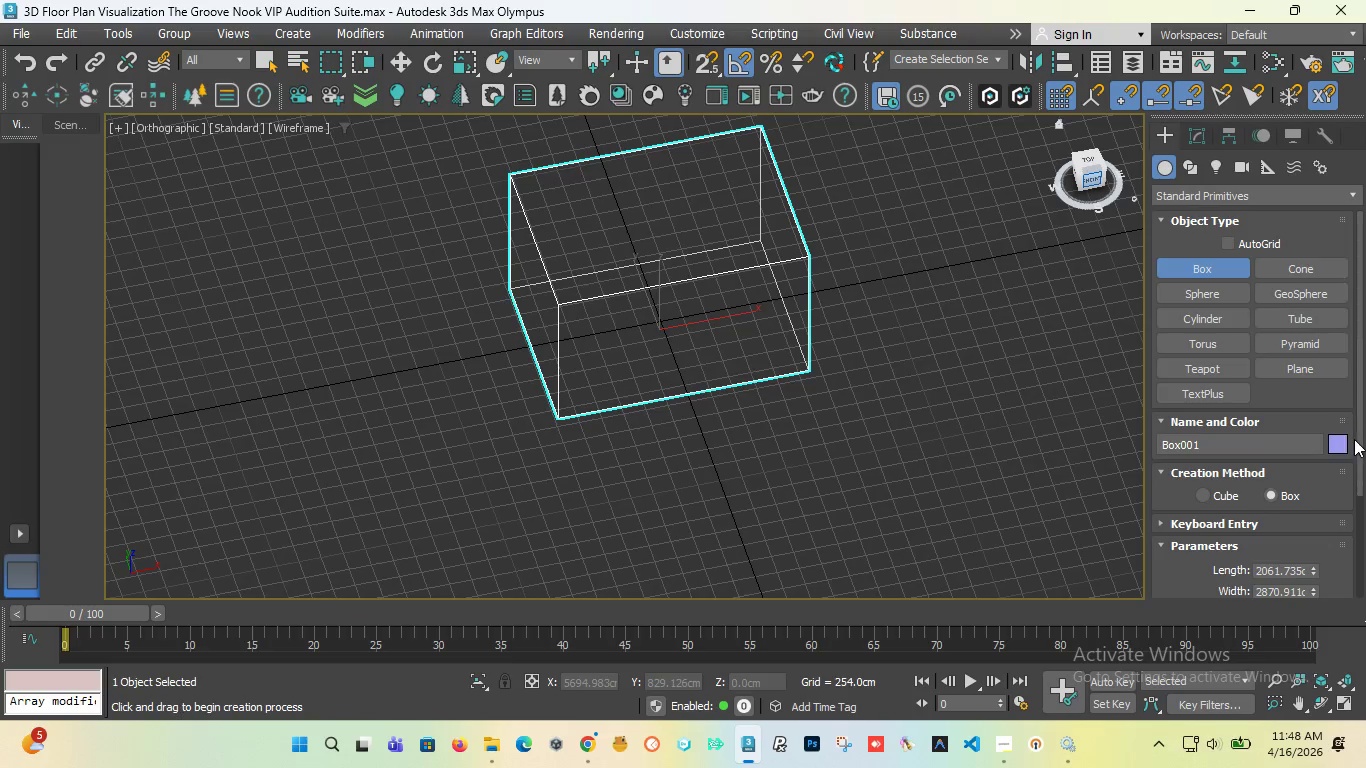 
left_click_drag(start_coordinate=[1359, 442], to_coordinate=[1350, 504])
 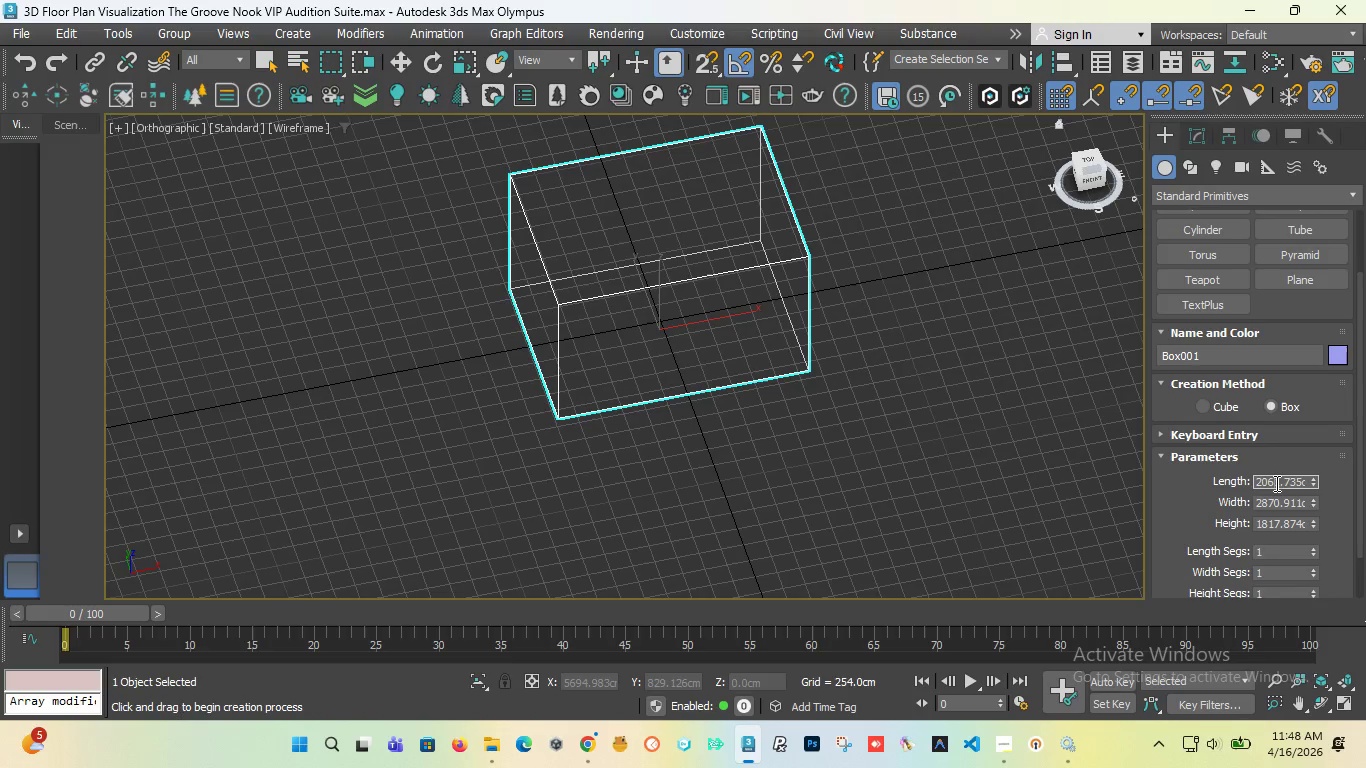 
double_click([1275, 483])
 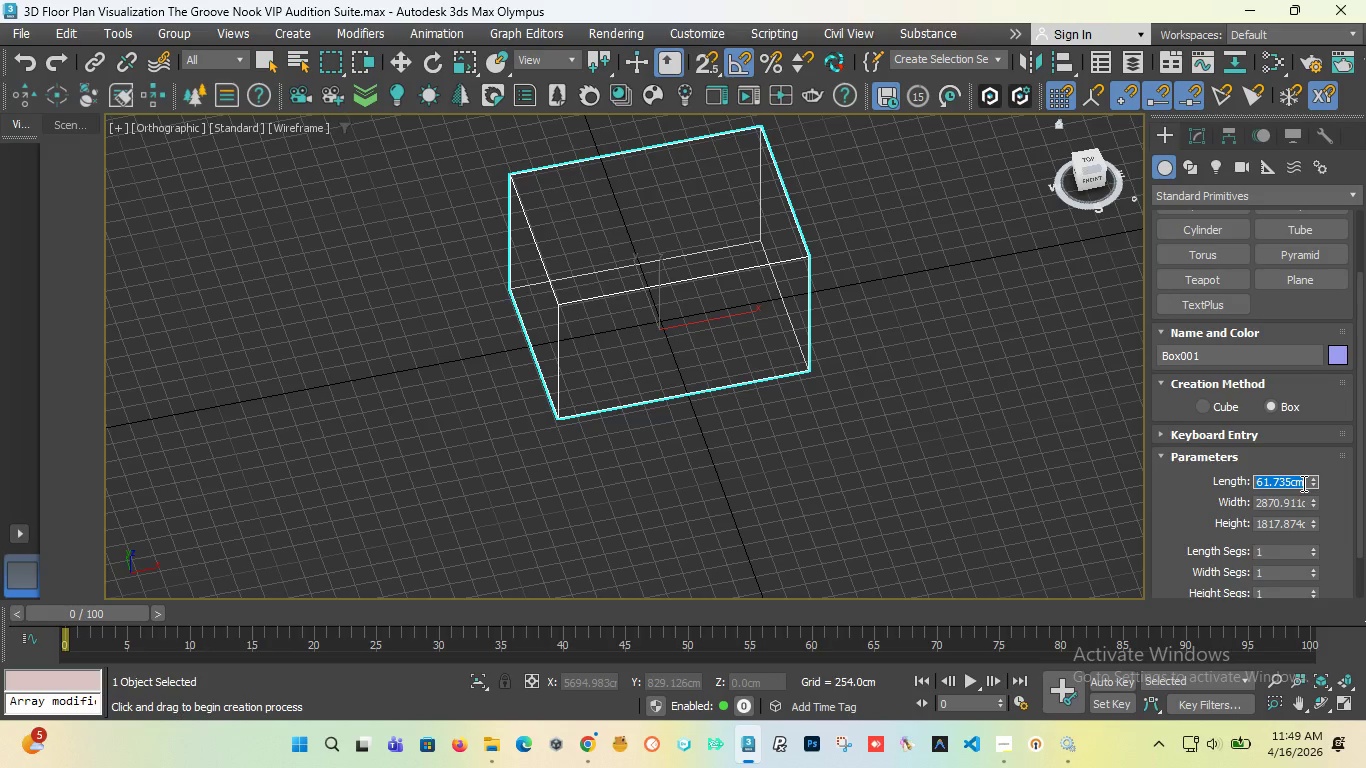 
wait(32.27)
 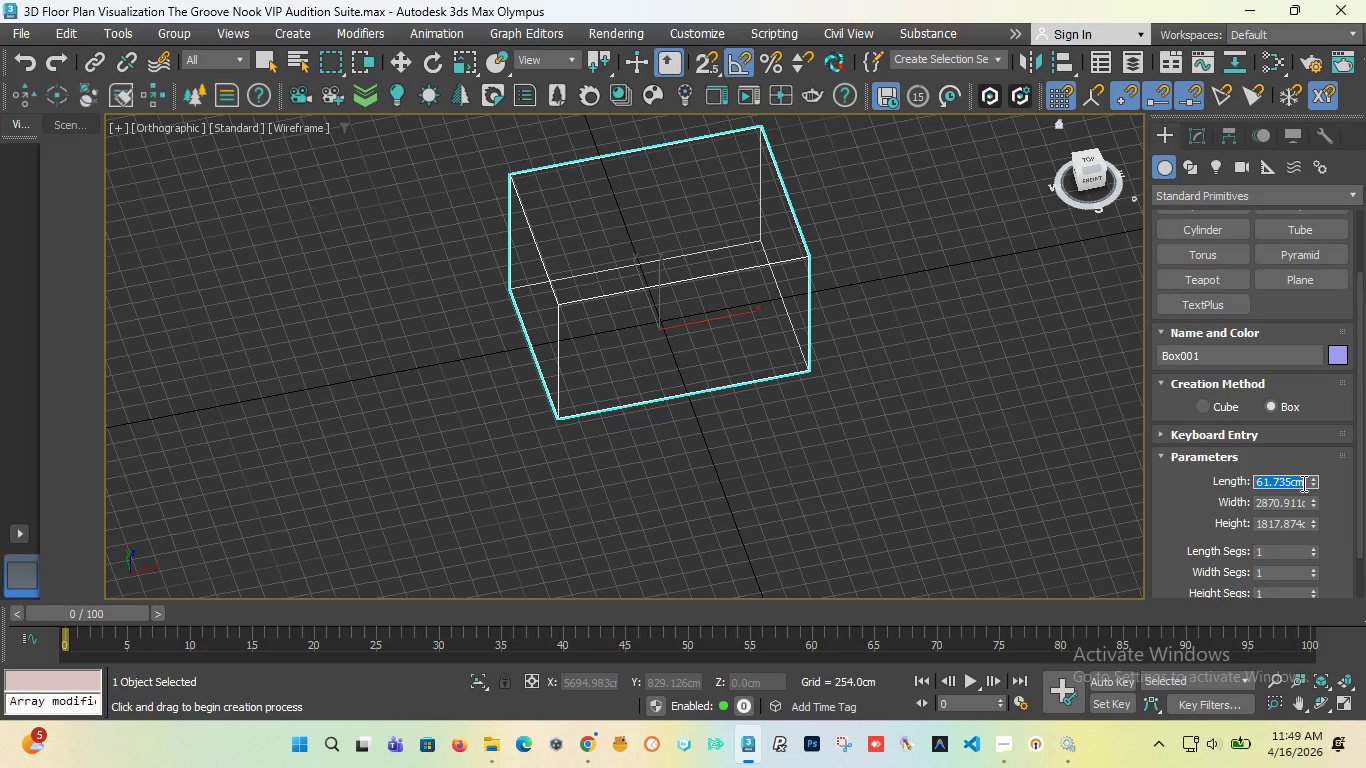 
key(Backspace)
type(304.8)
 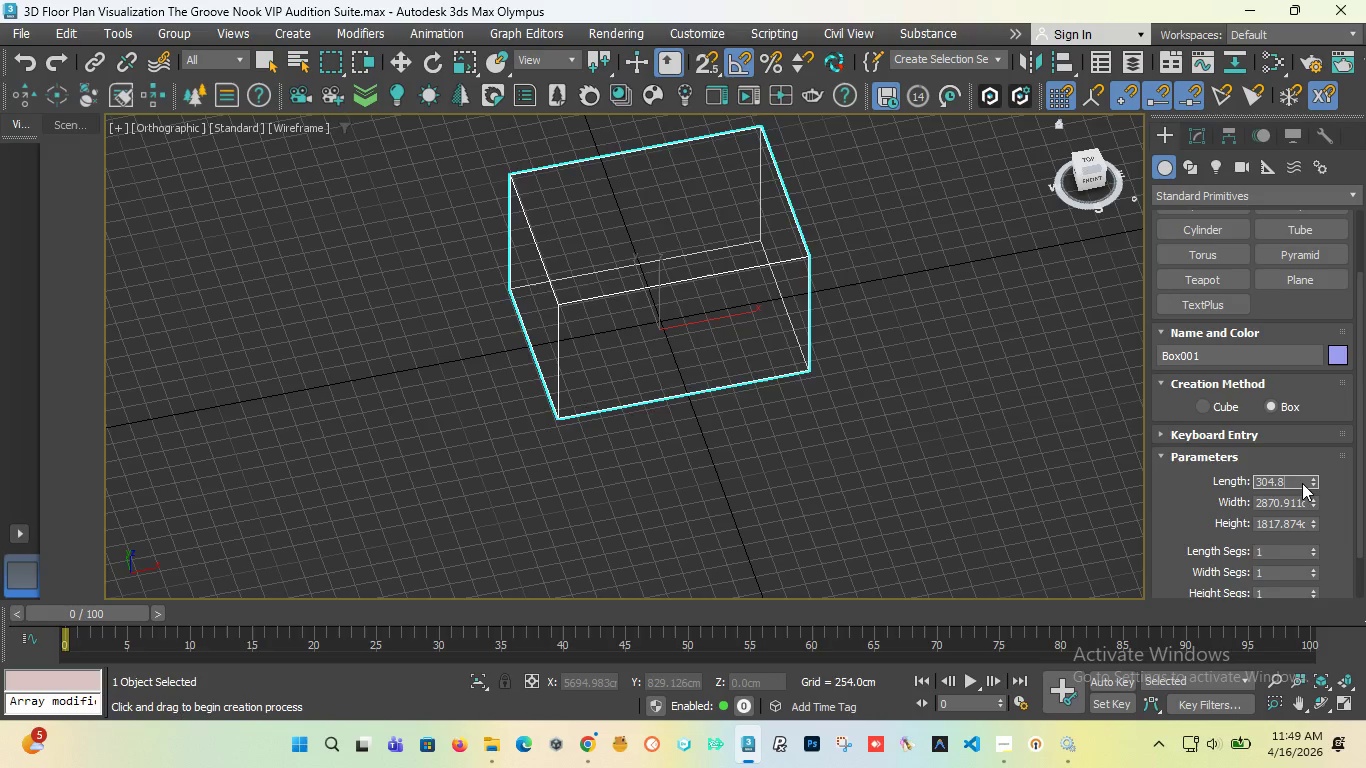 
key(Enter)
 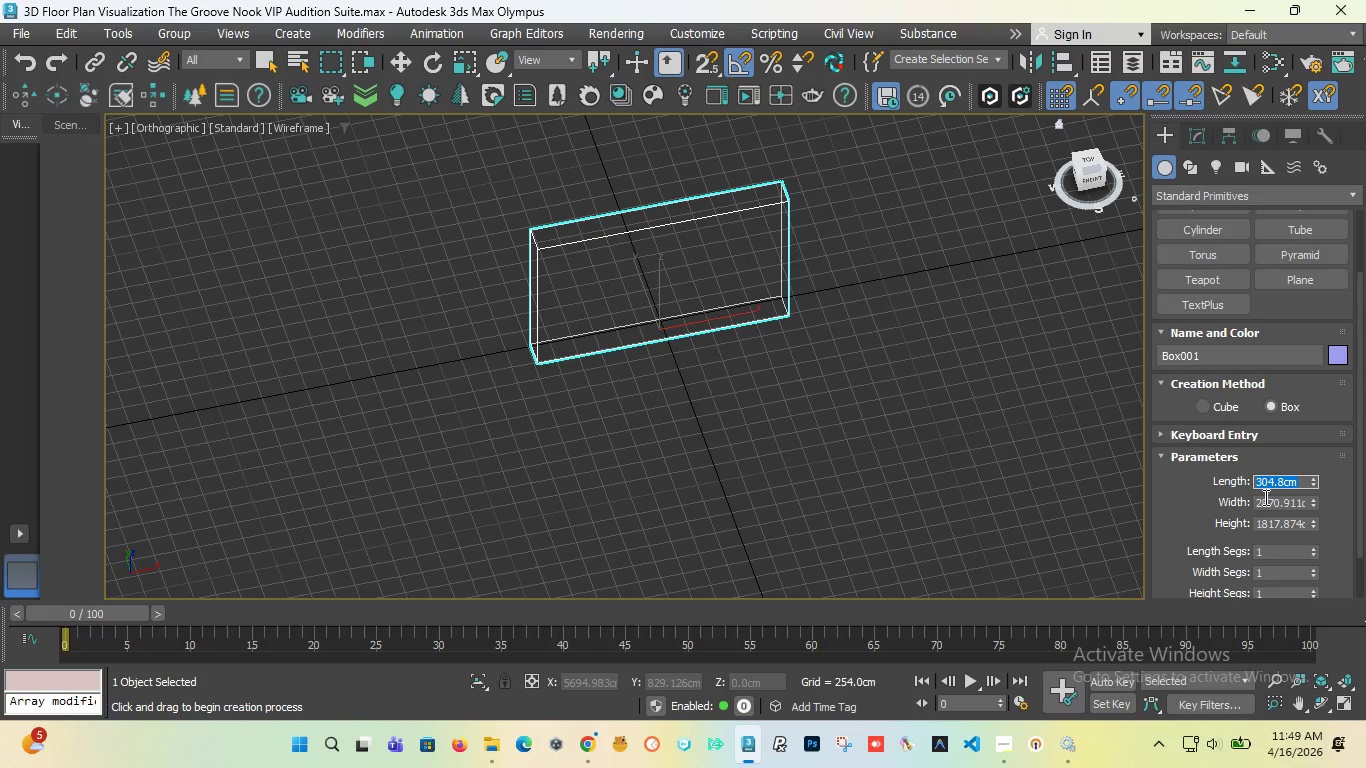 
key(T)
 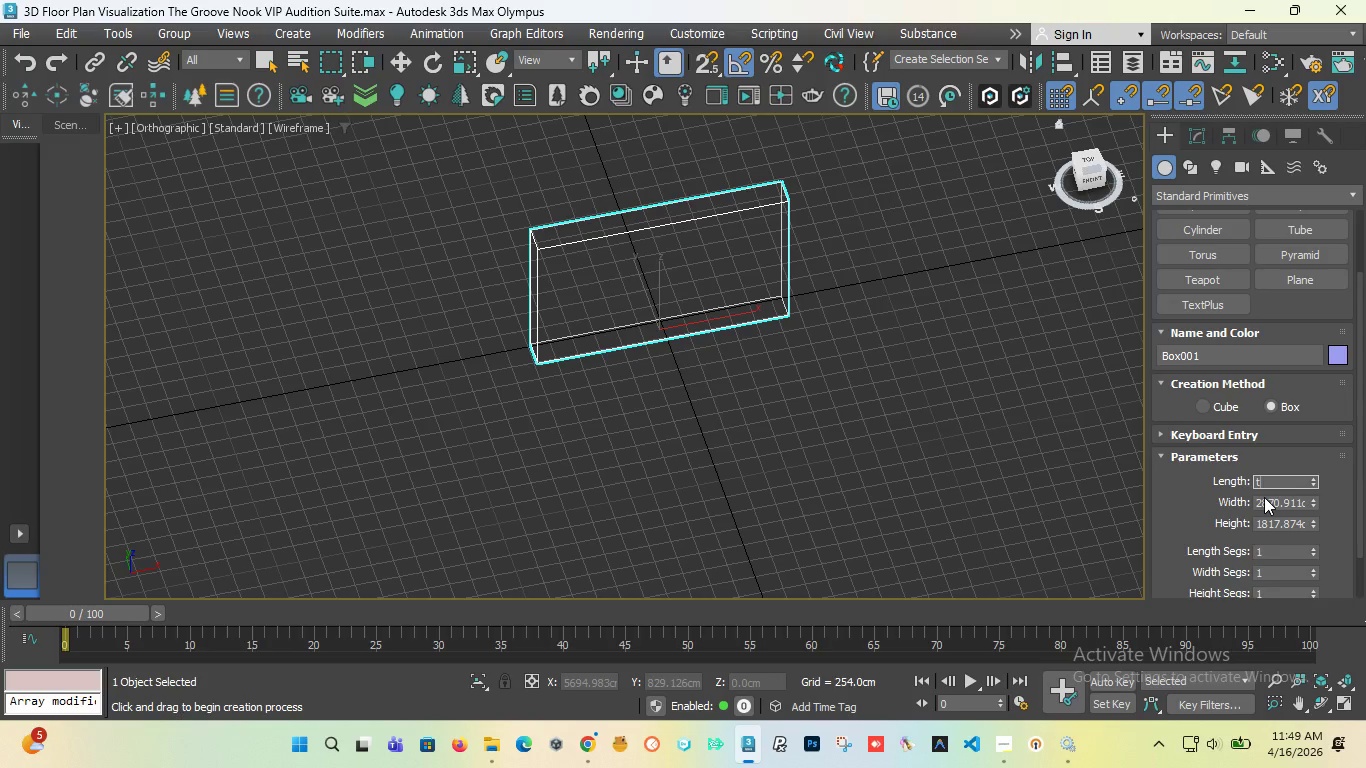 
key(Backspace)
 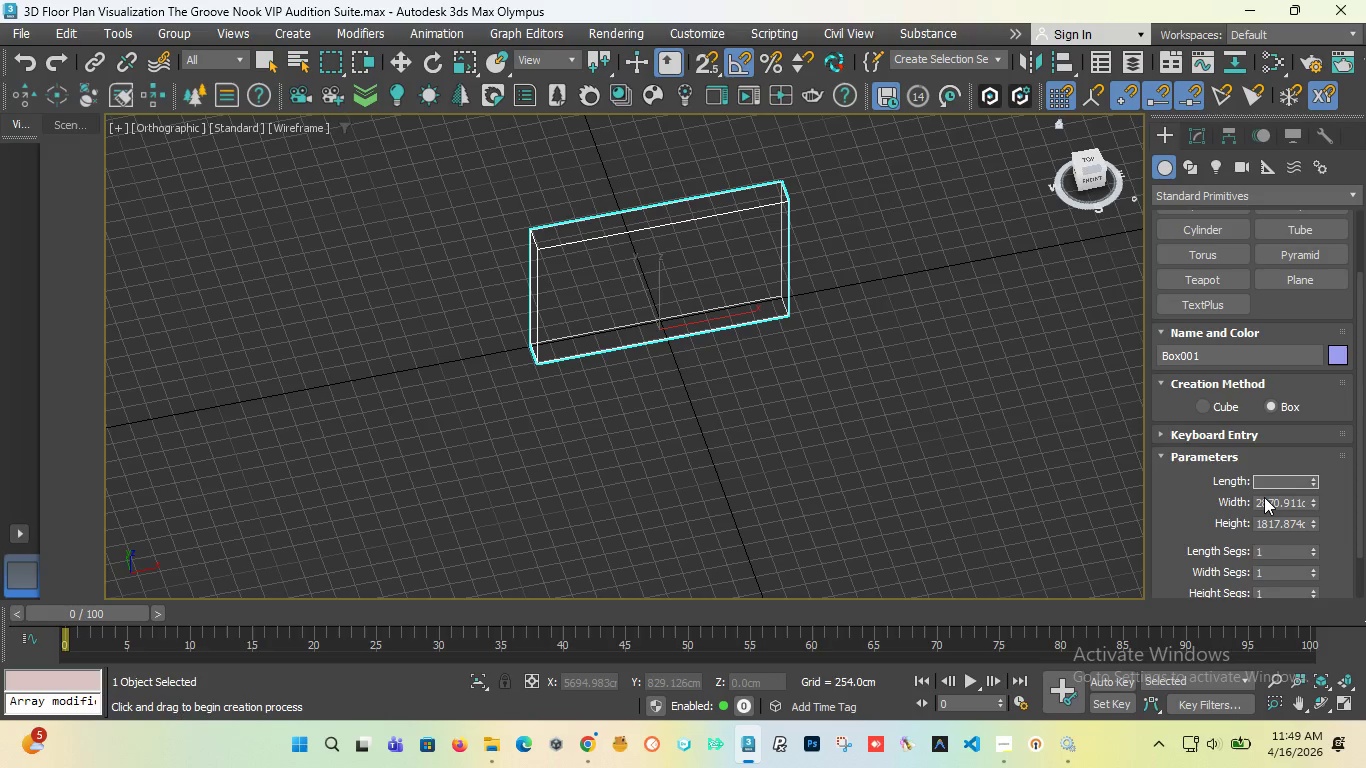 
key(Escape)
 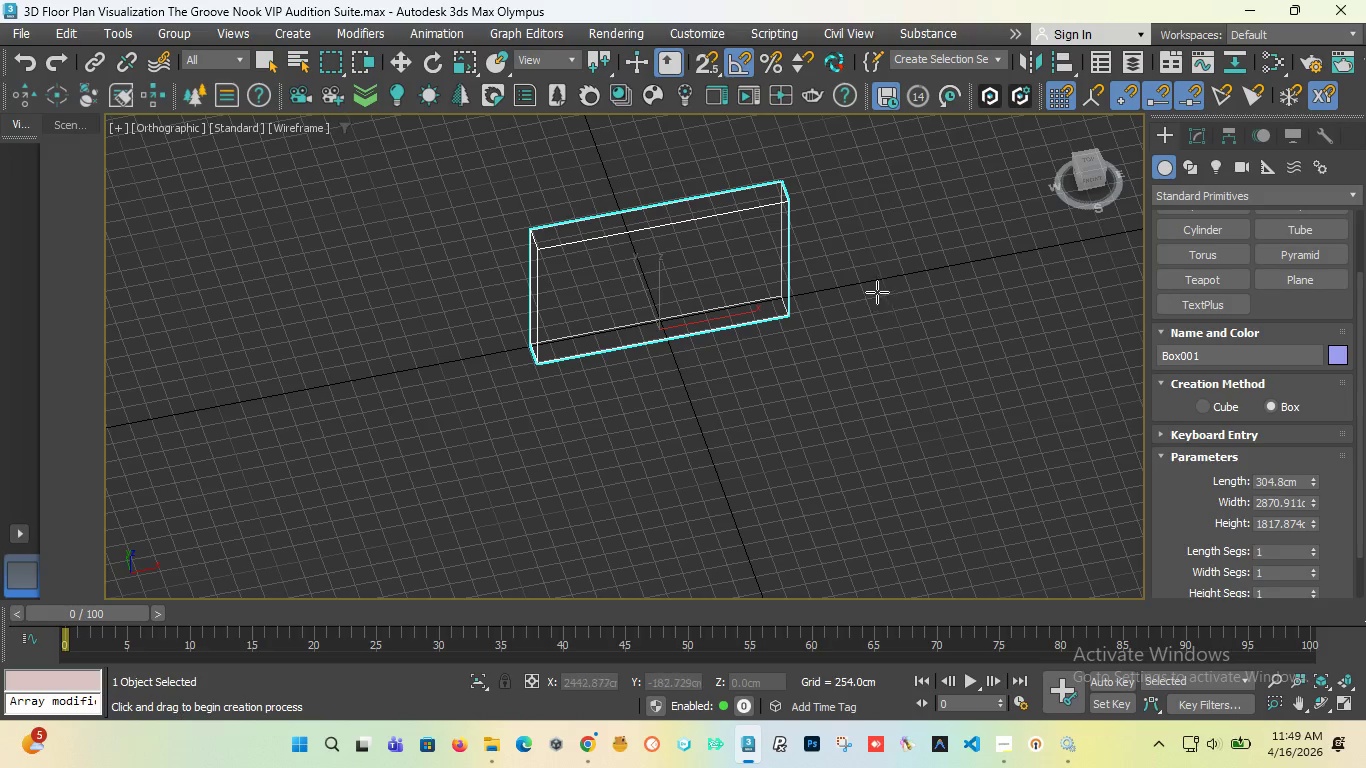 
left_click([875, 292])
 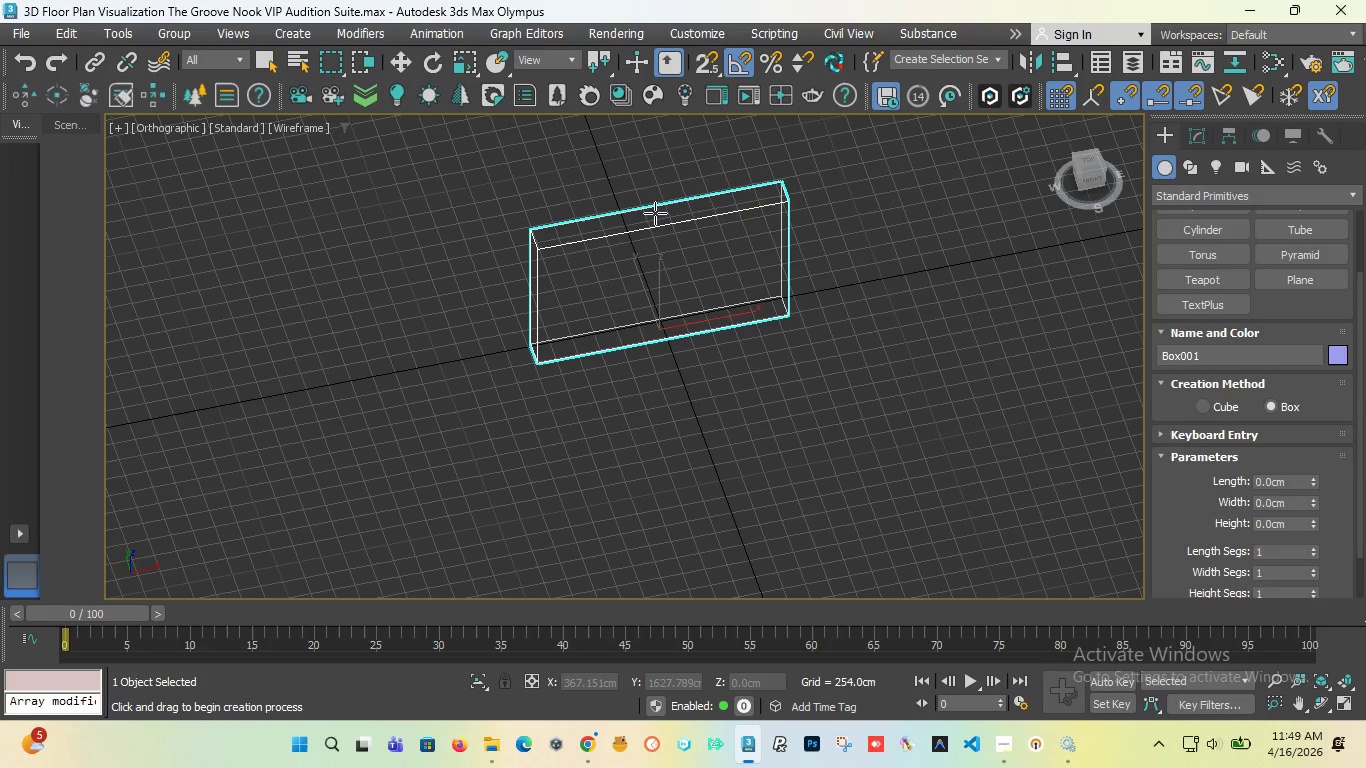 
key(T)
 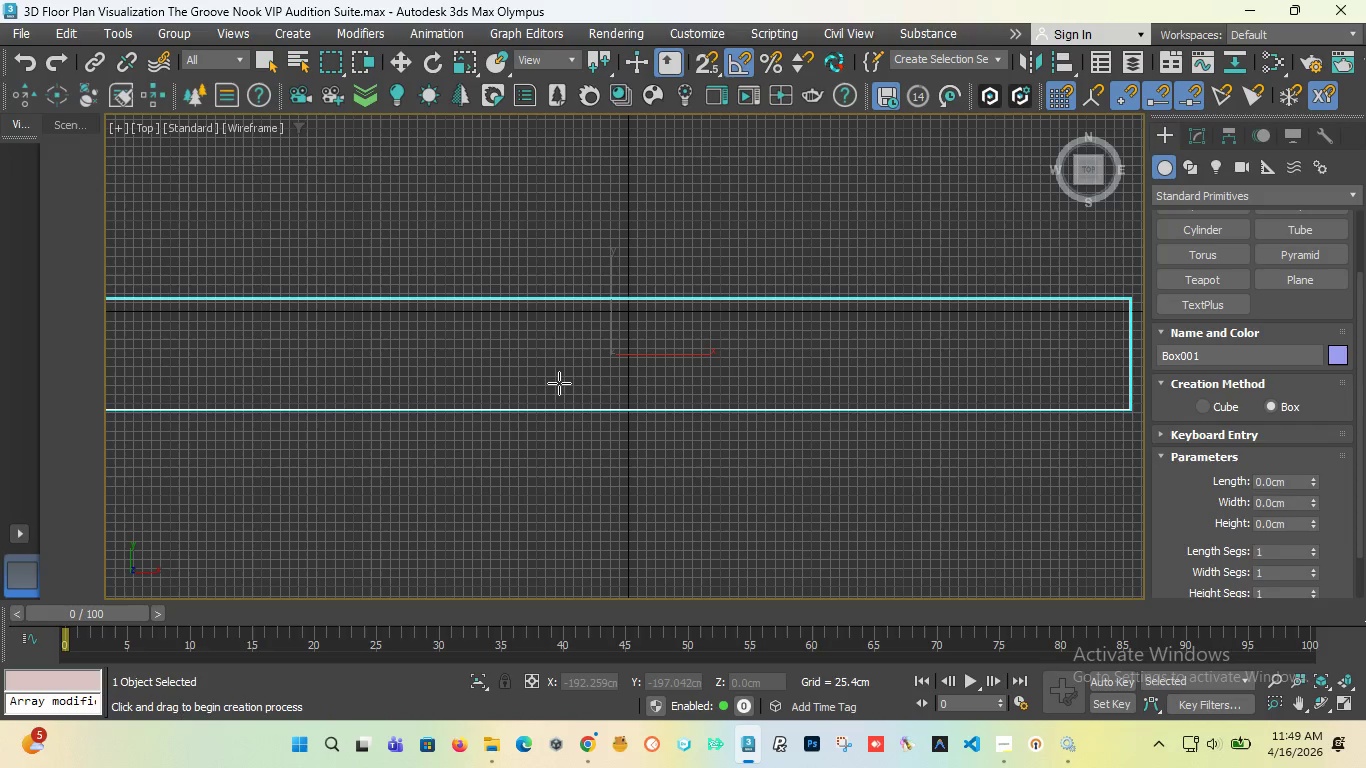 
scroll: coordinate [586, 386], scroll_direction: down, amount: 3.0
 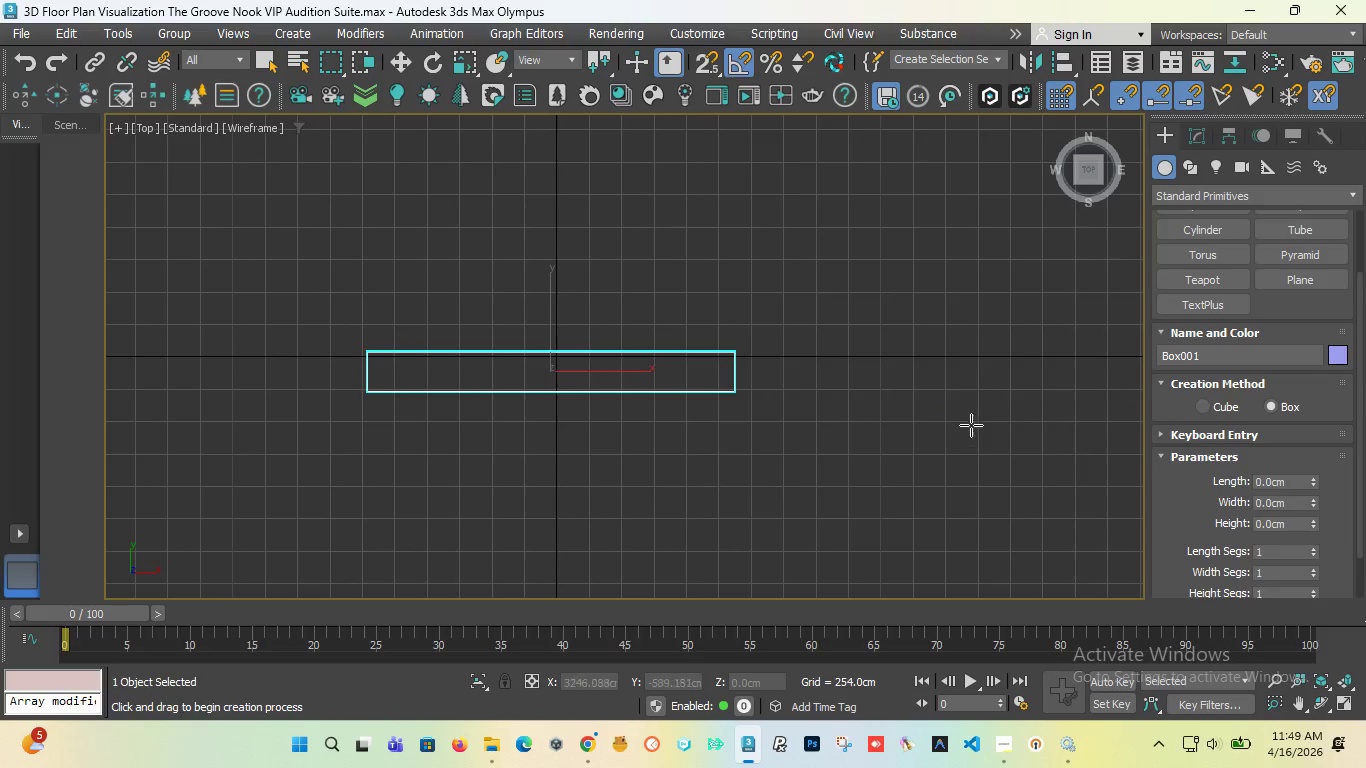 
left_click([1195, 131])
 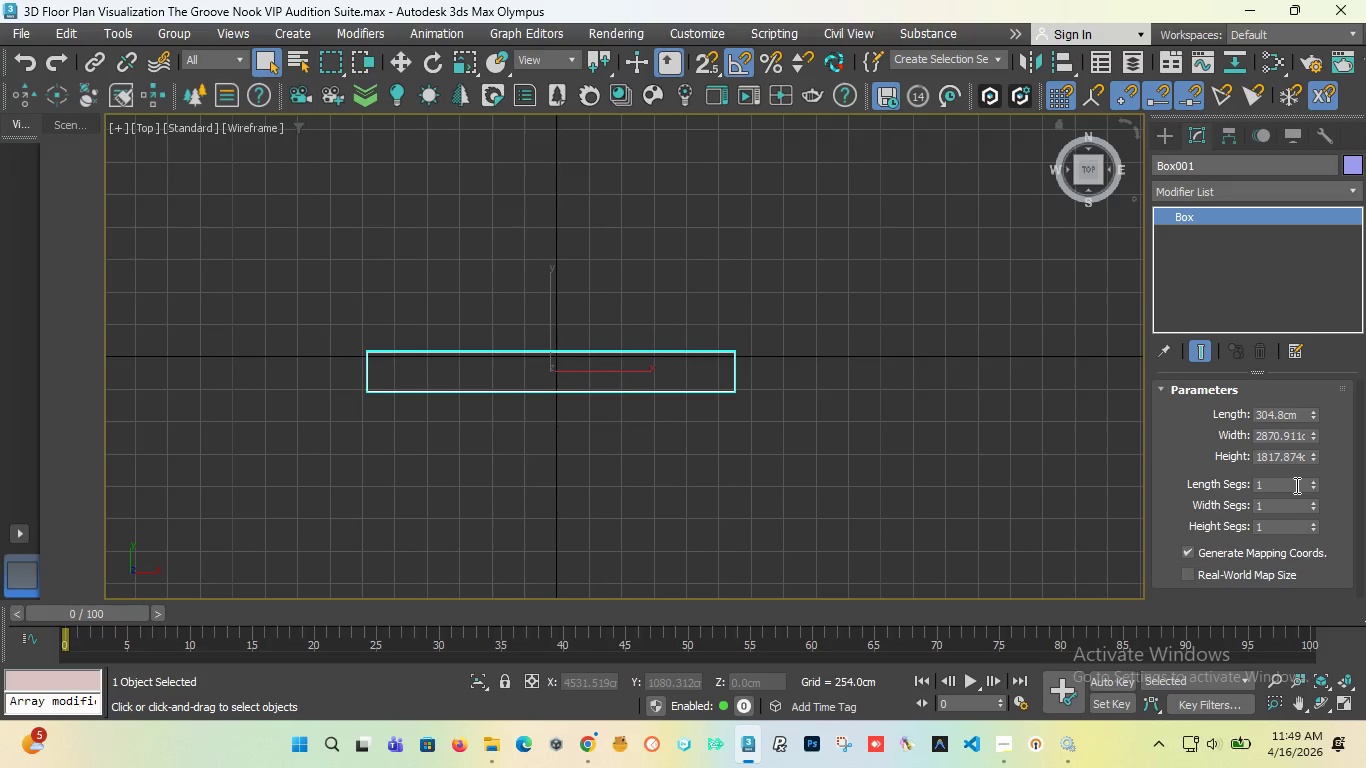 
wait(7.0)
 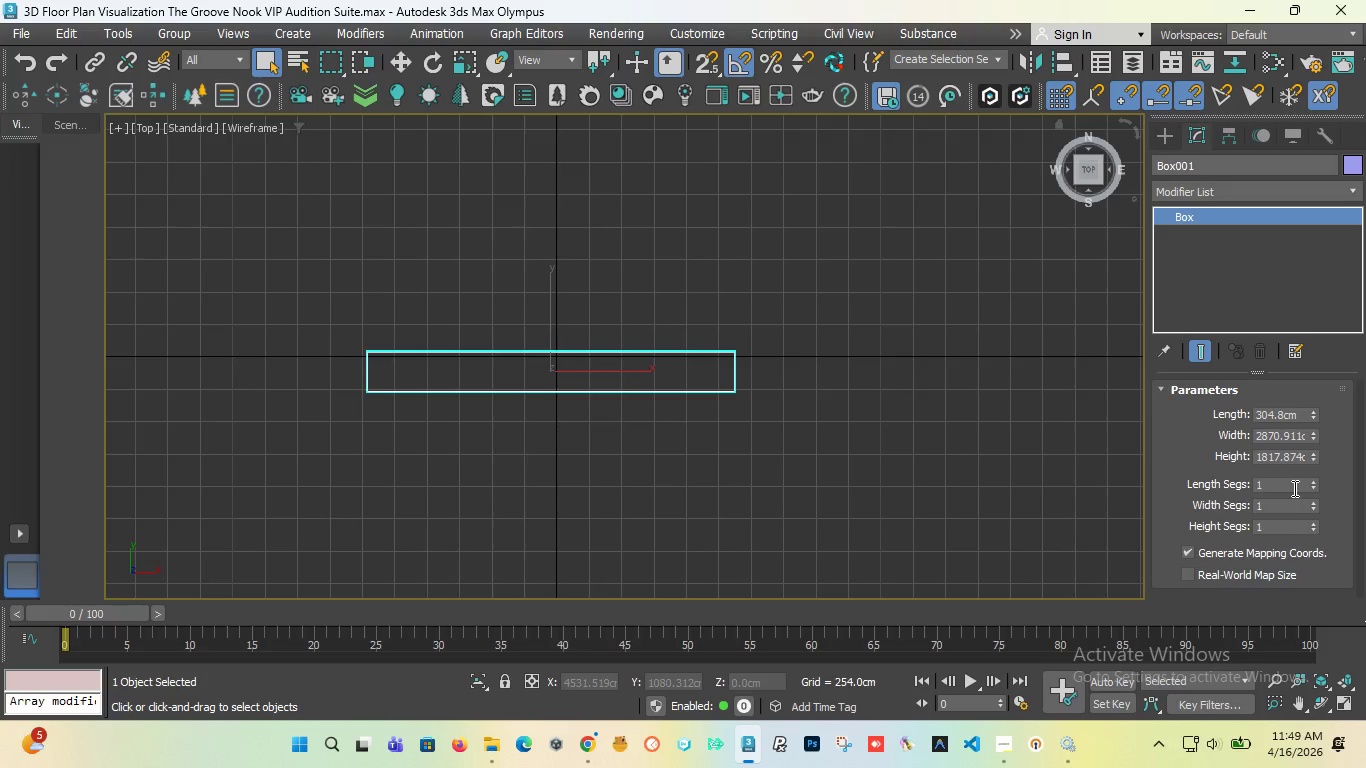 
left_click_drag(start_coordinate=[1296, 415], to_coordinate=[1122, 394])
 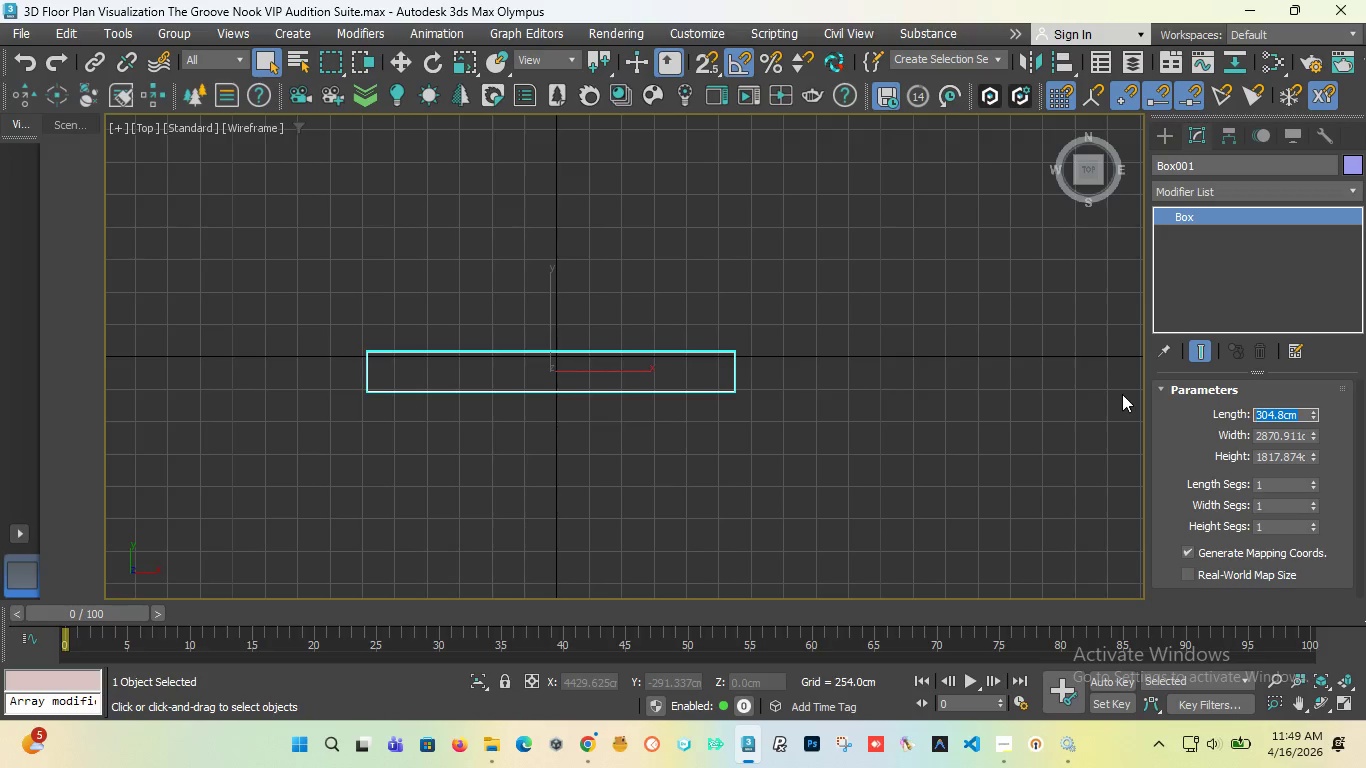 
key(Control+C)
 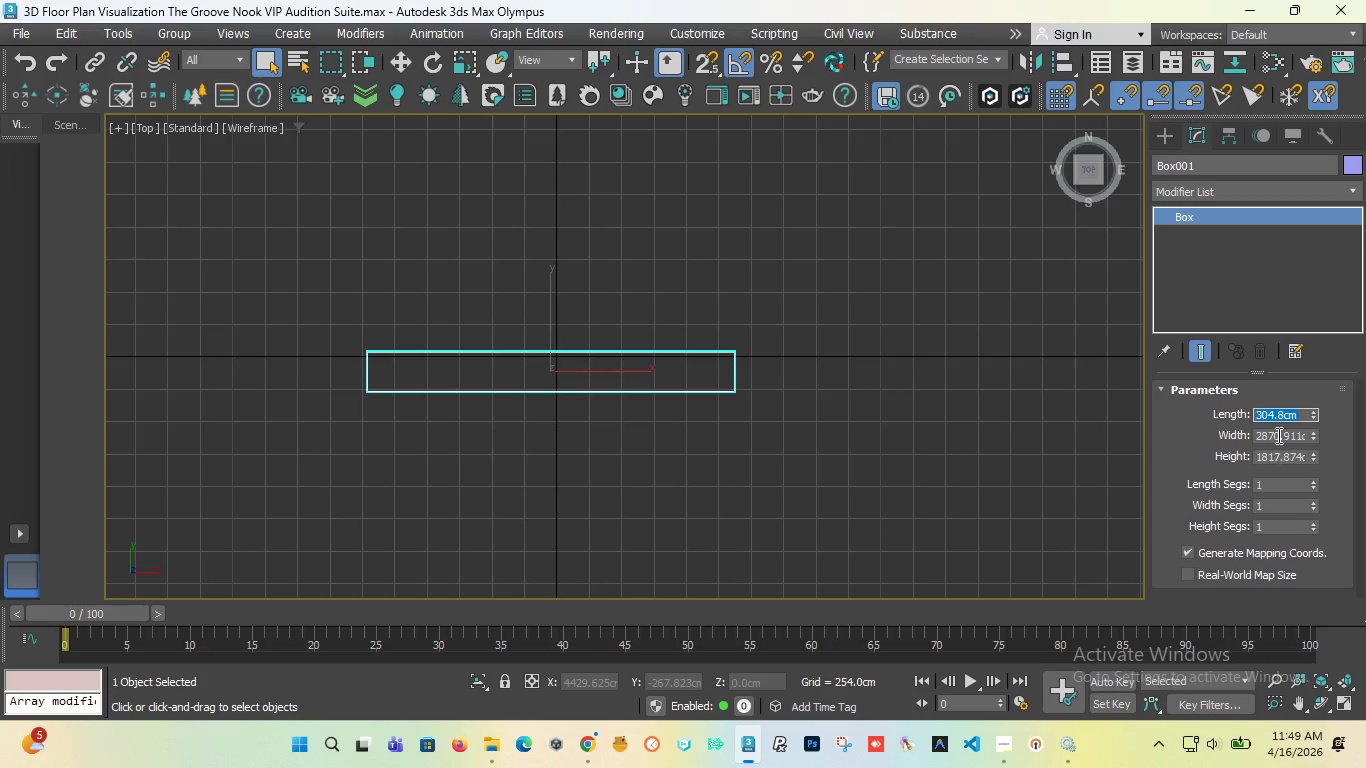 
double_click([1276, 433])
 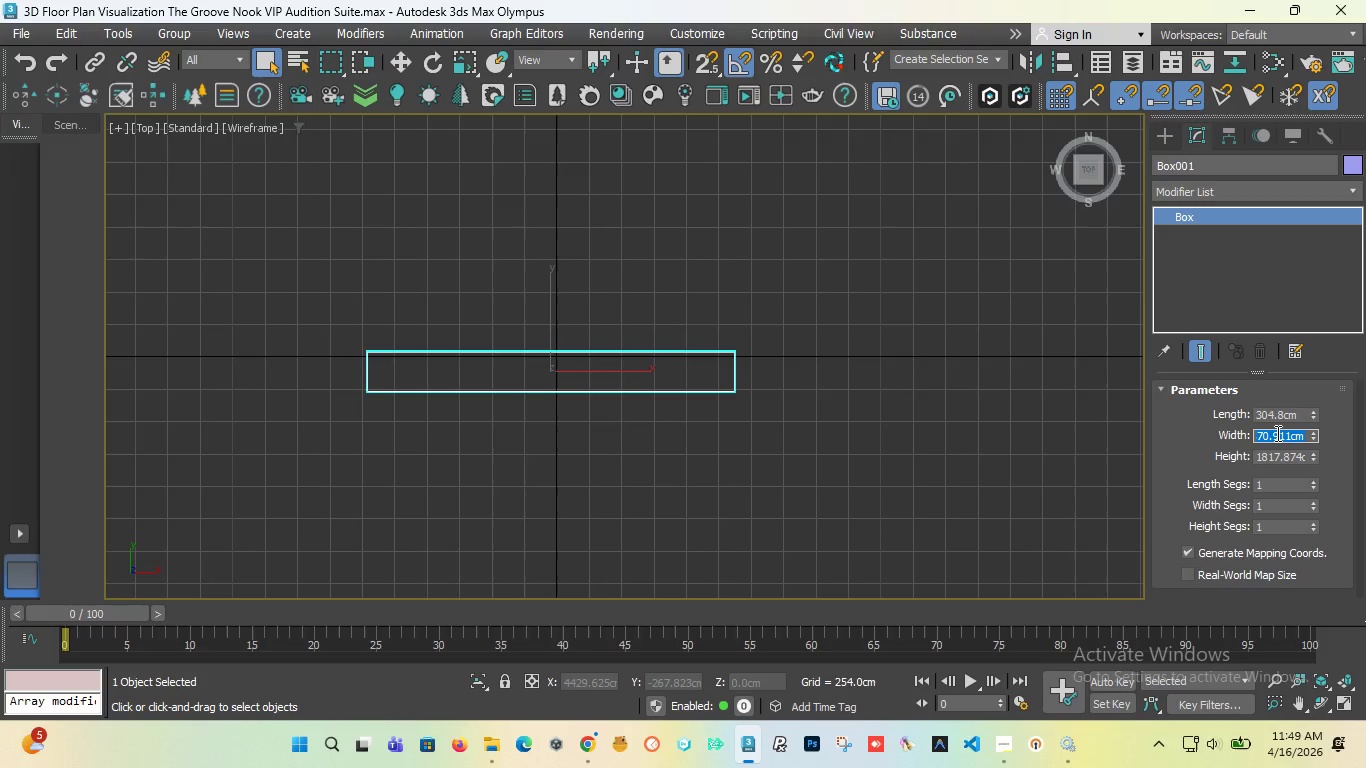 
key(Control+V)
 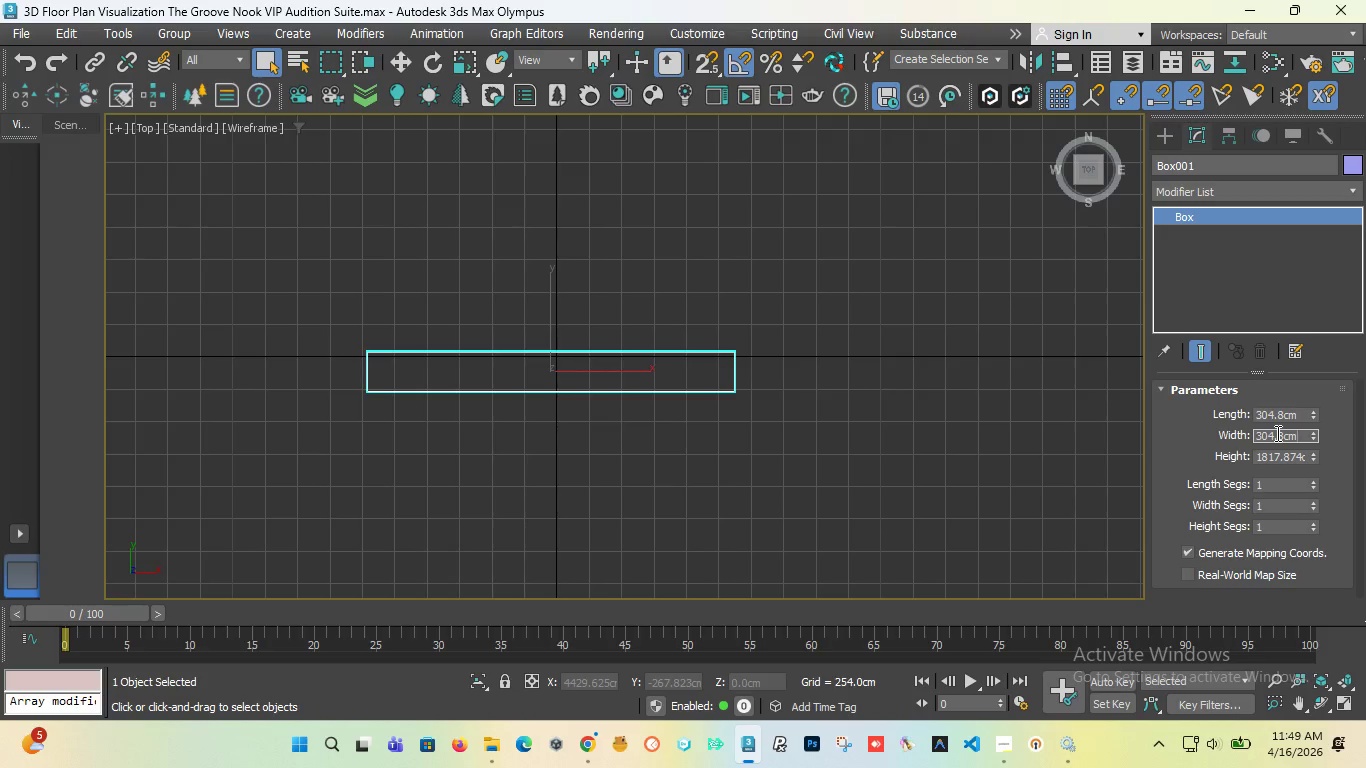 
key(Enter)
 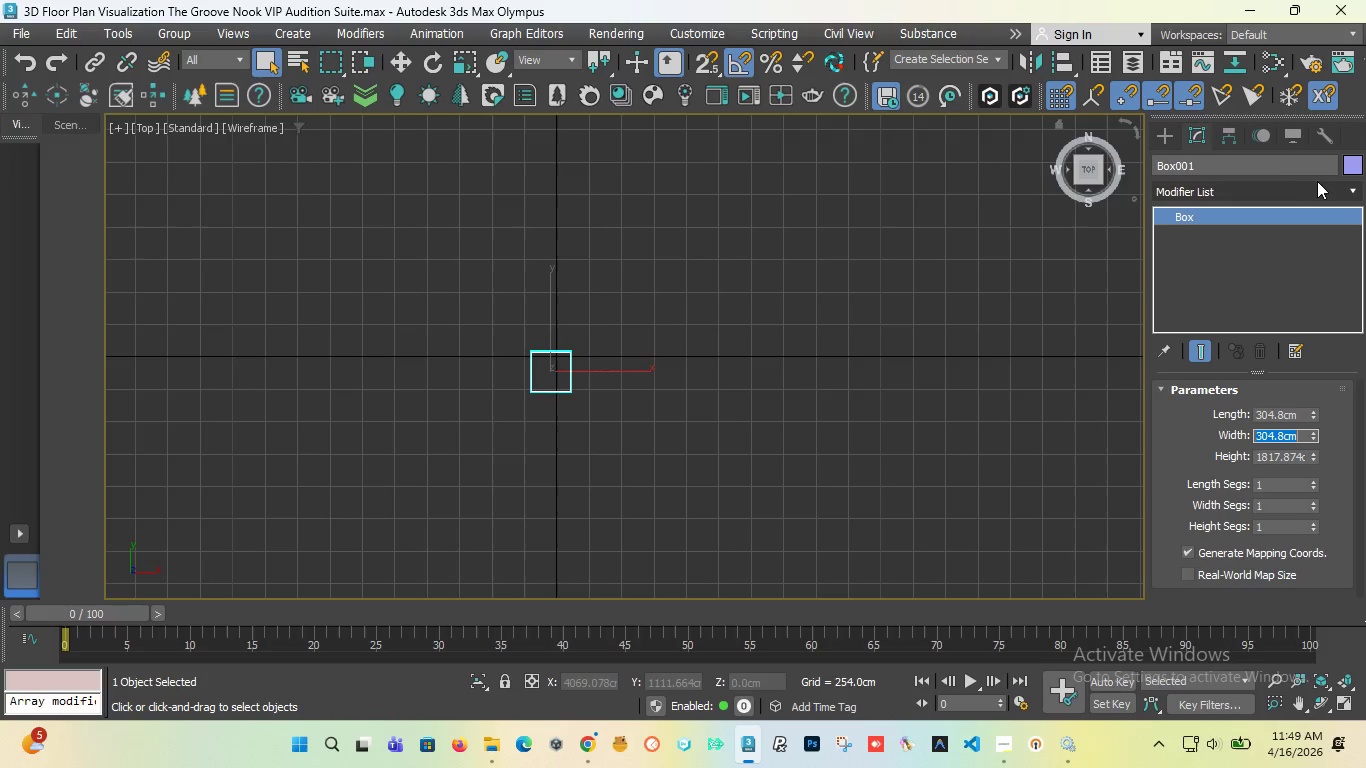 
left_click([1168, 136])
 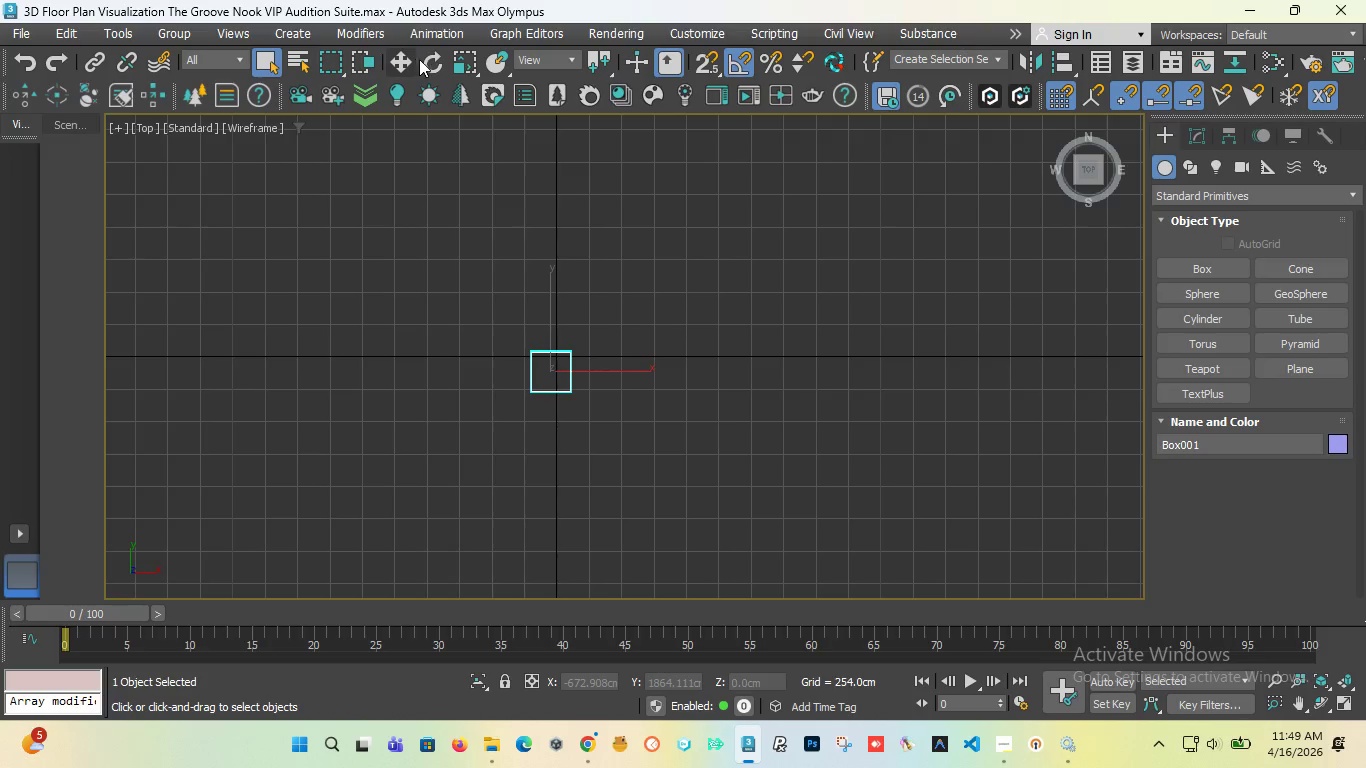 
left_click([388, 62])
 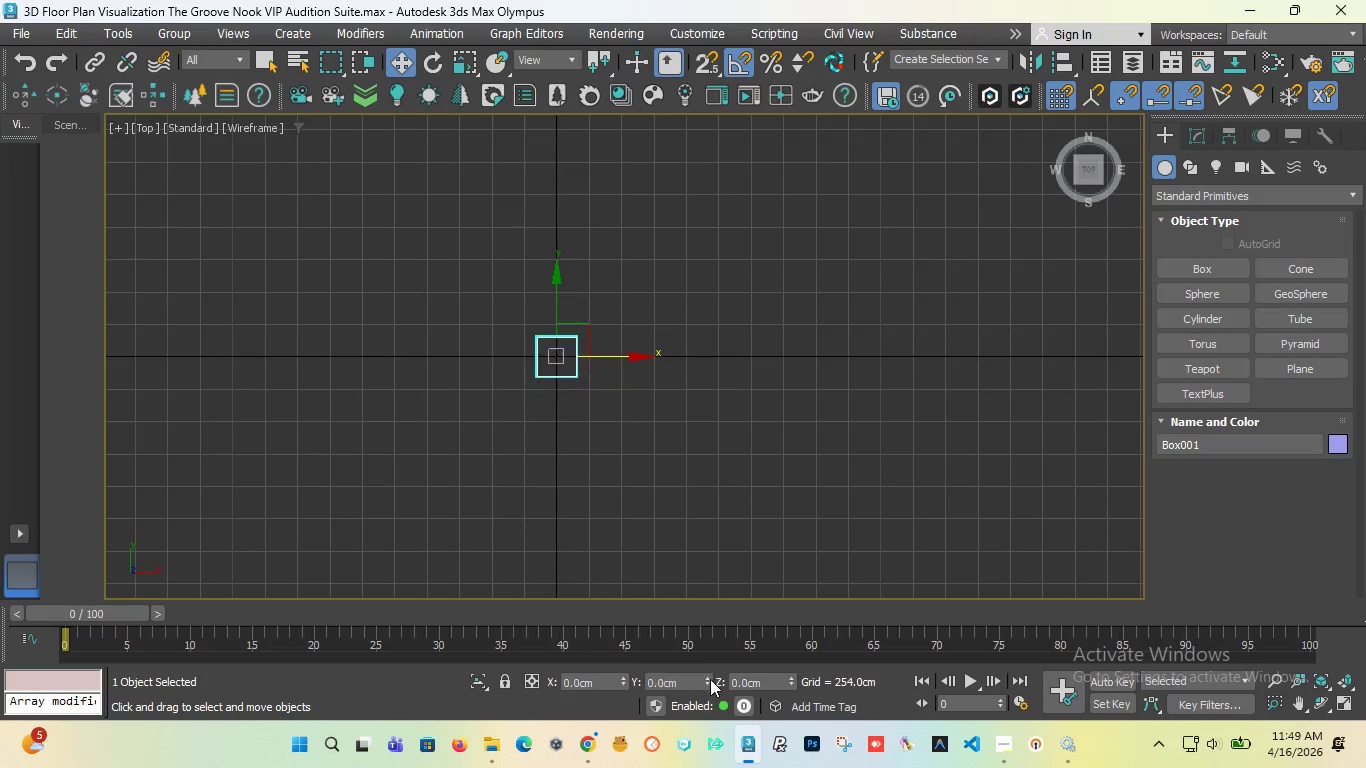 
scroll: coordinate [513, 389], scroll_direction: up, amount: 6.0
 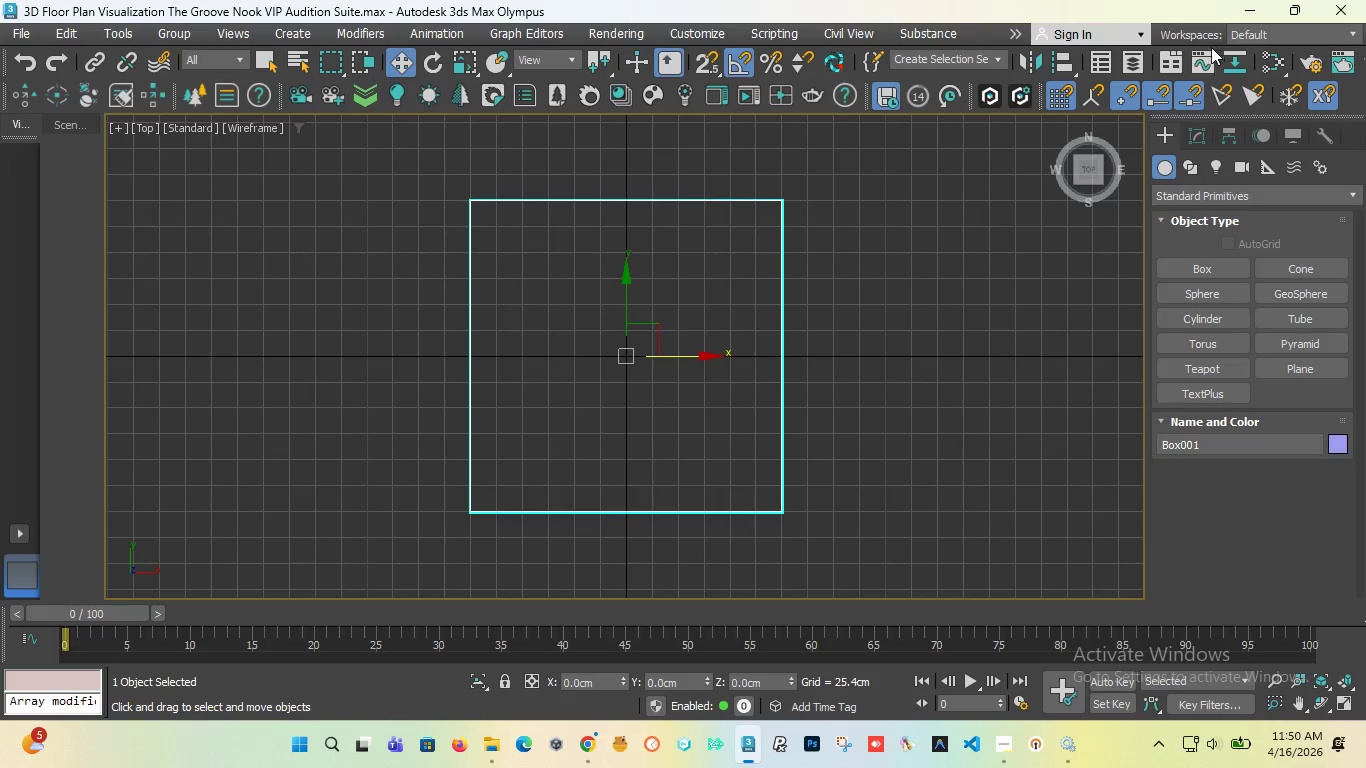 
left_click([1202, 133])
 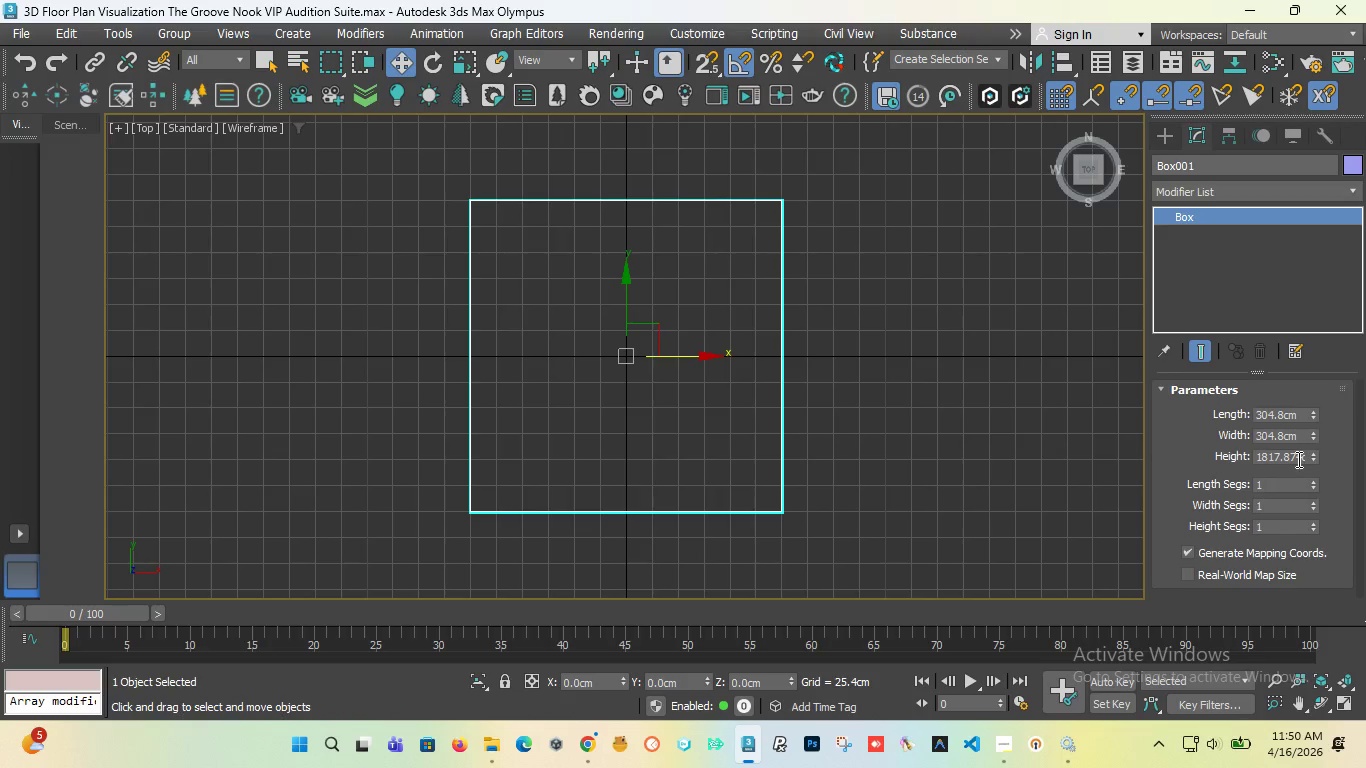 
double_click([1297, 459])
 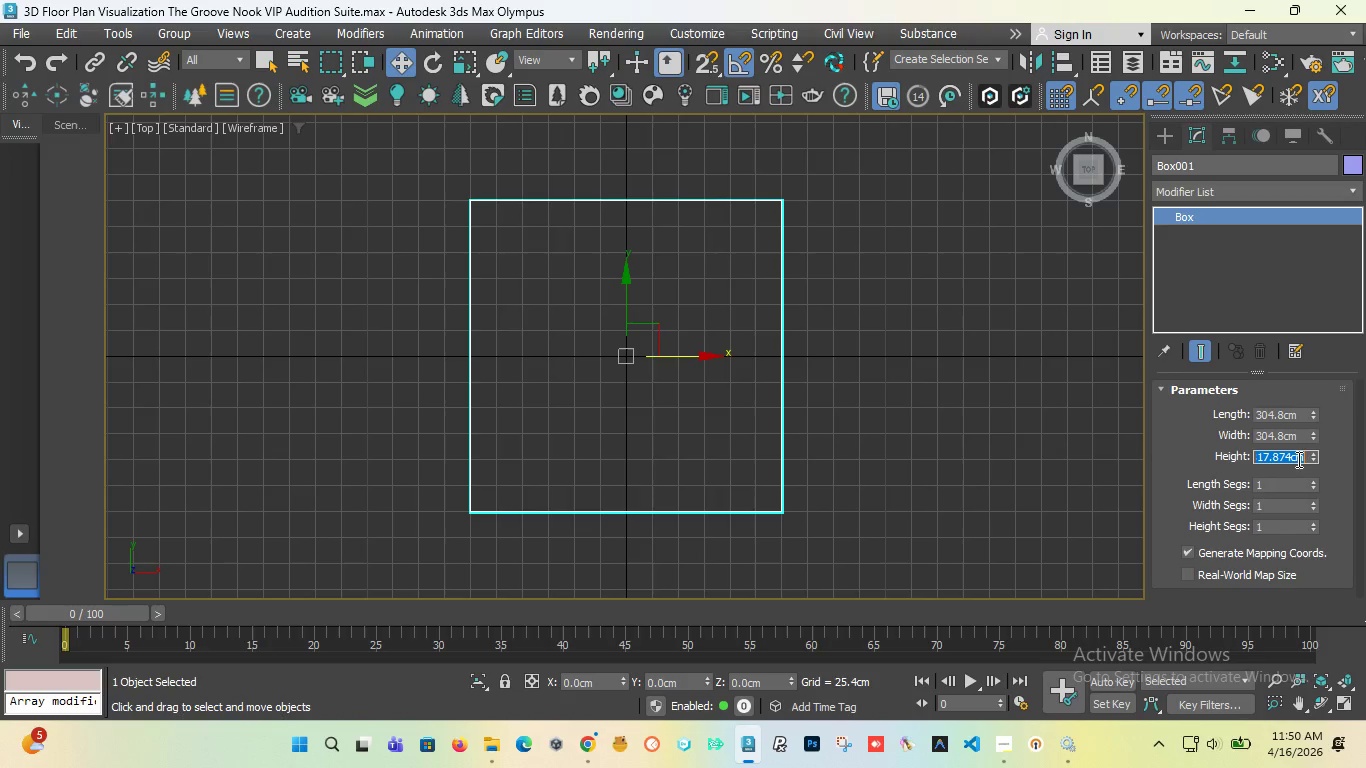 
key(Backspace)
 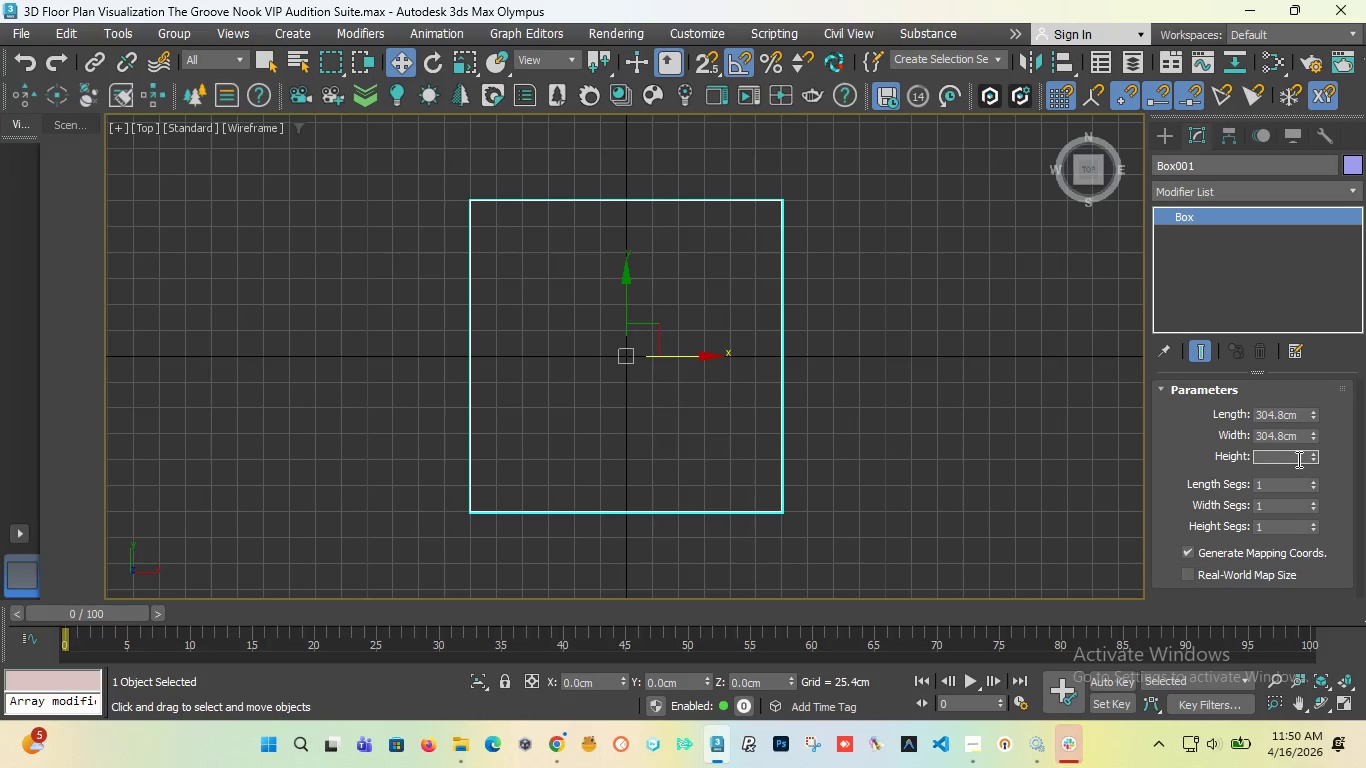 
wait(6.69)
 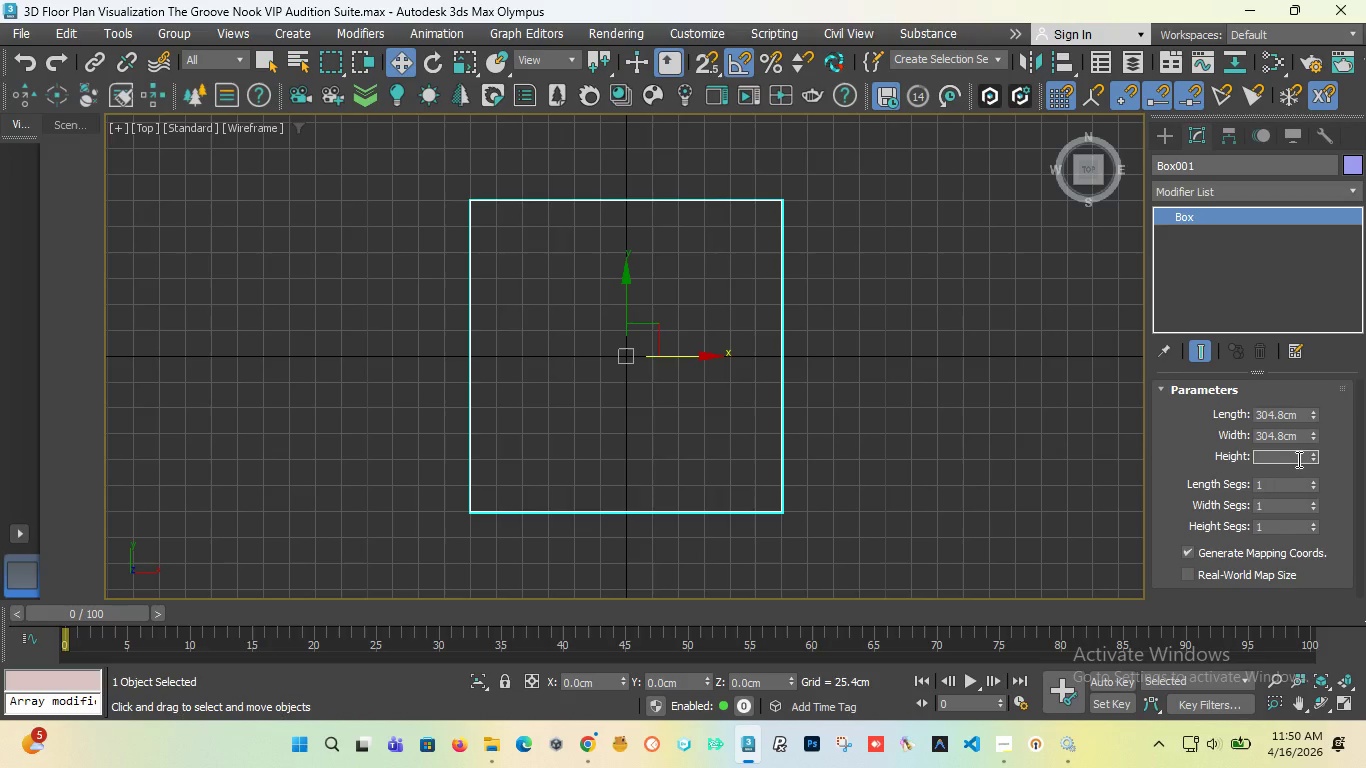 
type(274.32)
 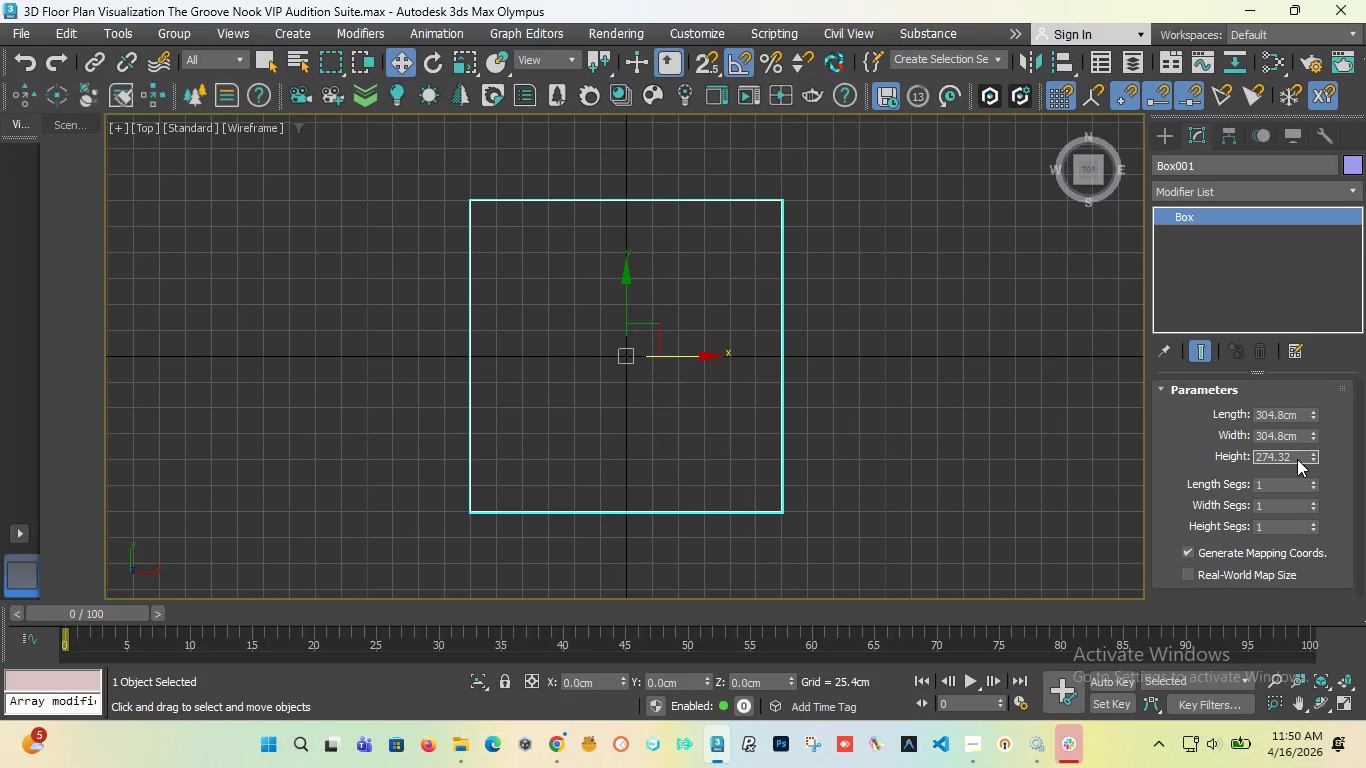 
key(Enter)
 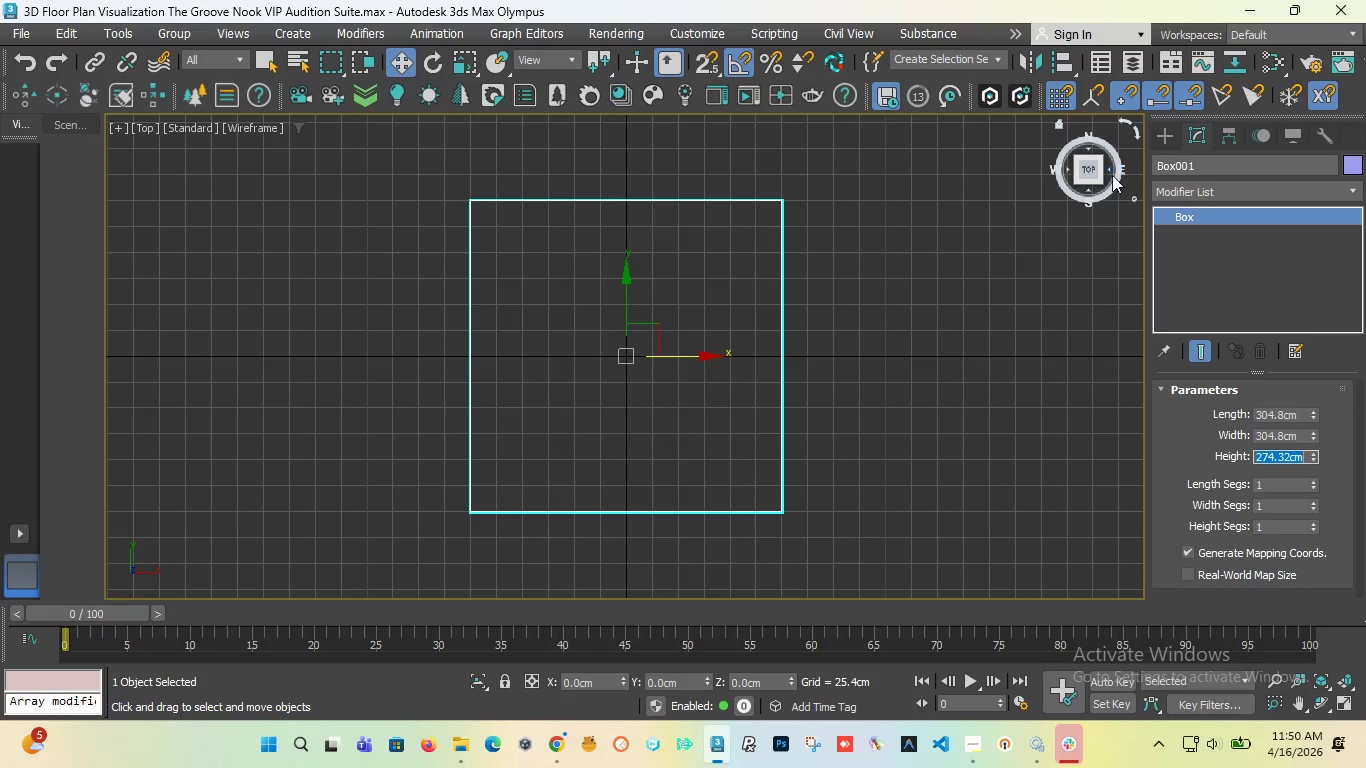 
left_click_drag(start_coordinate=[1082, 175], to_coordinate=[147, 142])
 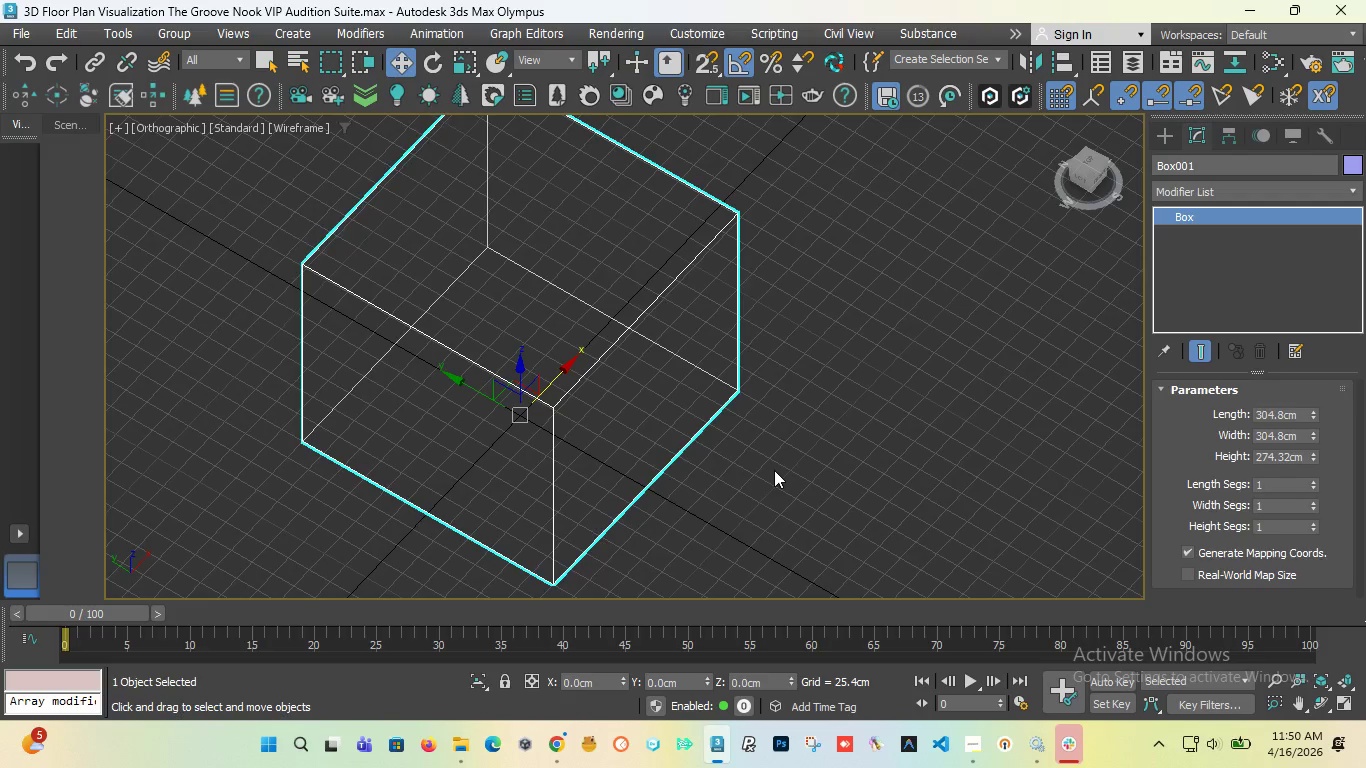 
left_click([774, 470])
 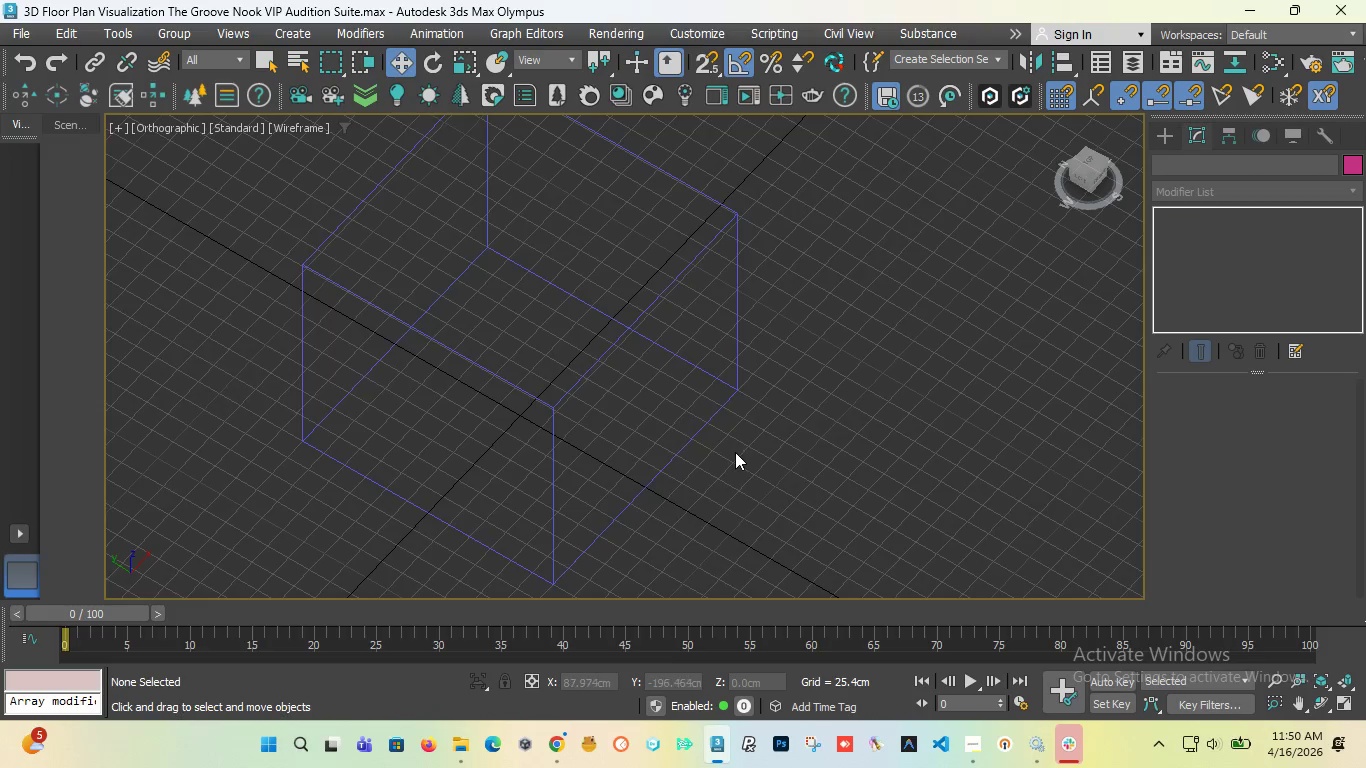 
scroll: coordinate [735, 452], scroll_direction: down, amount: 1.0
 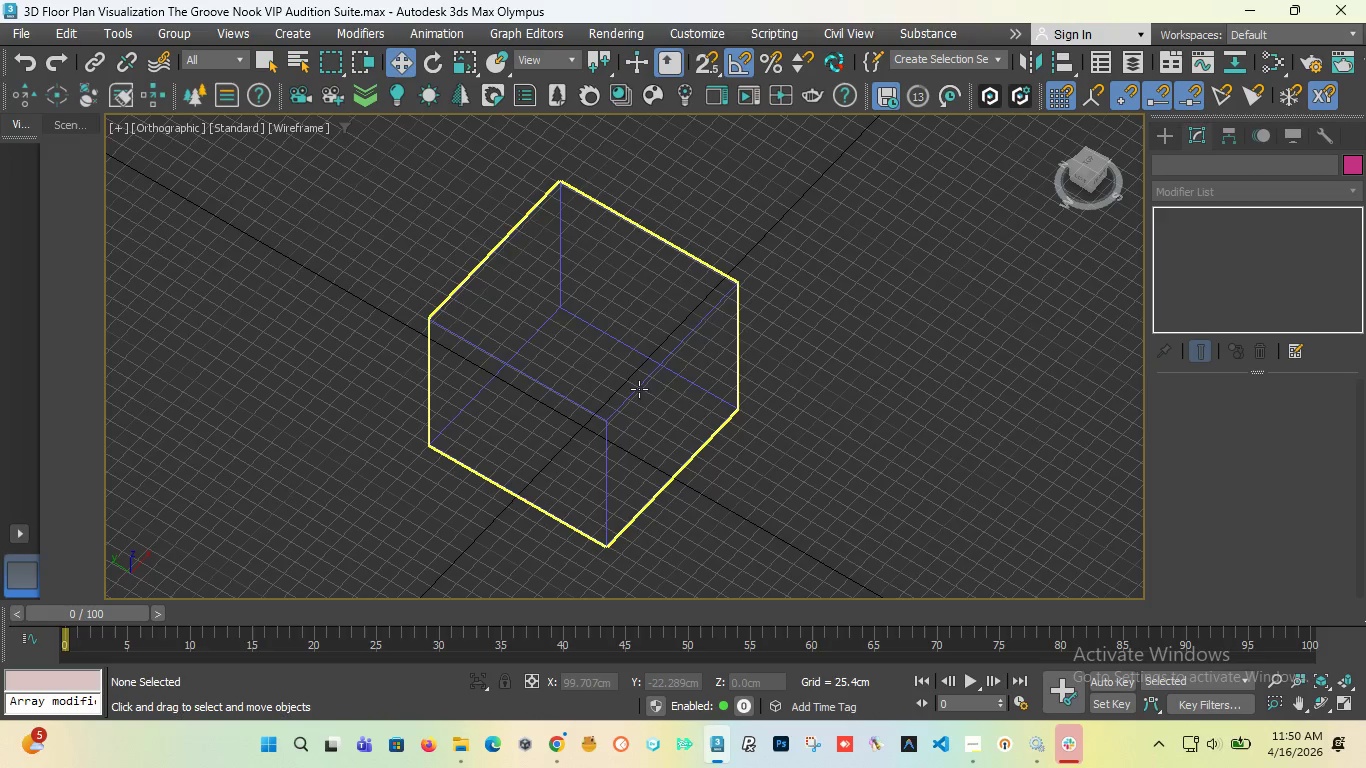 
left_click([639, 389])
 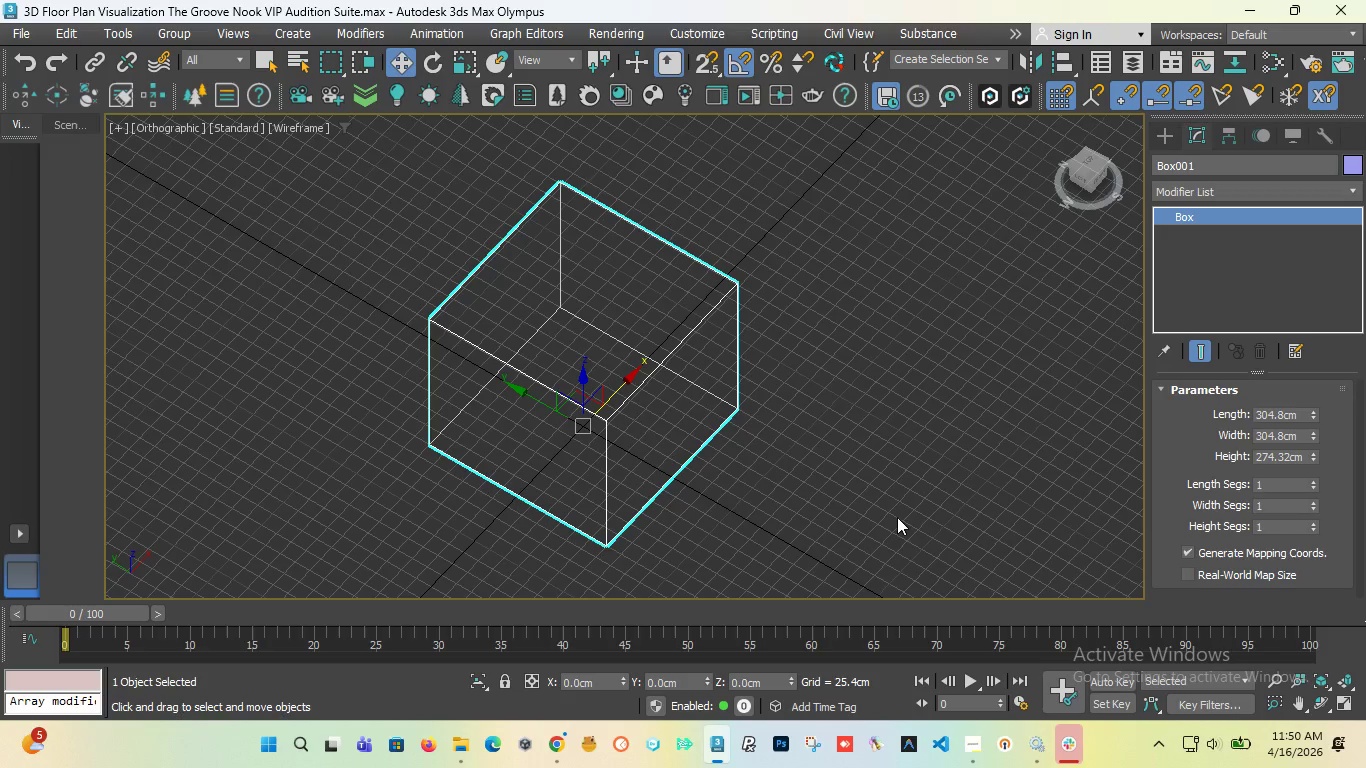 
wait(22.89)
 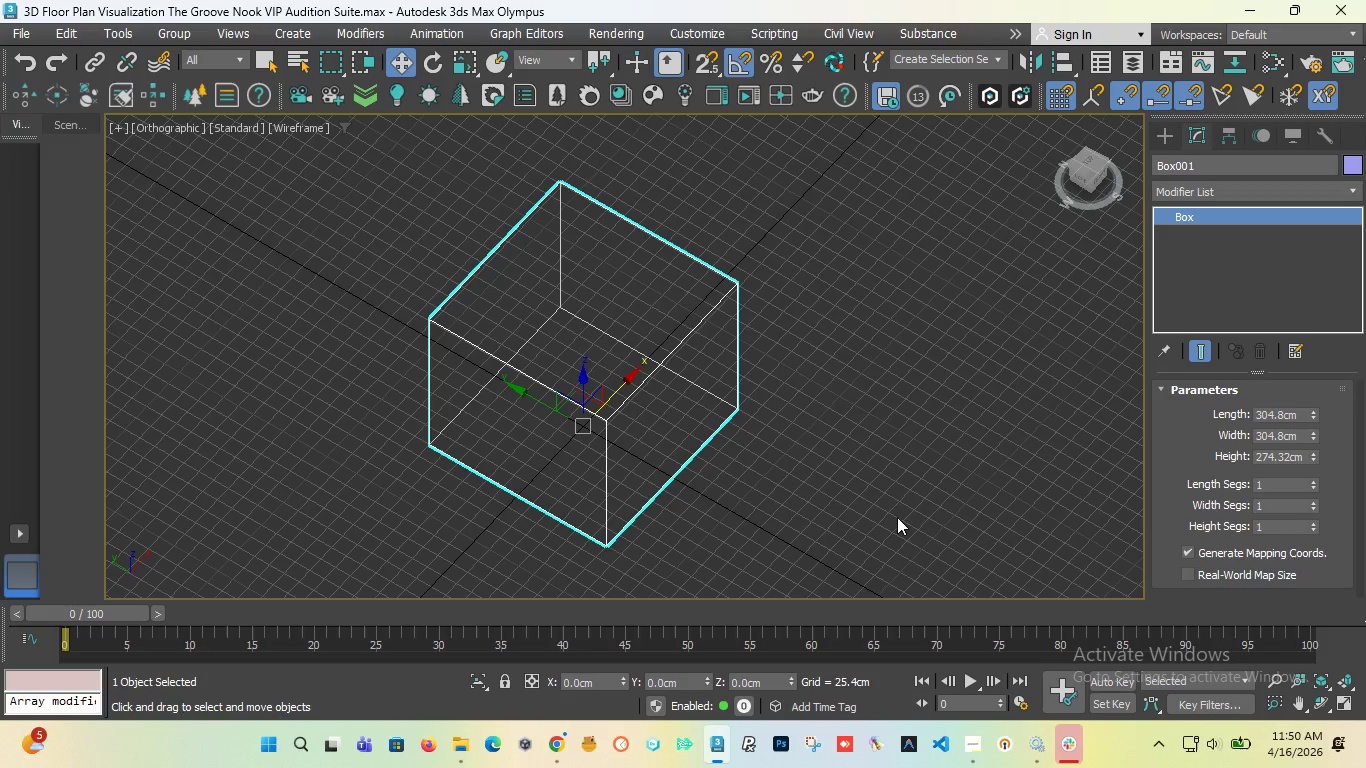 
left_click([970, 635])